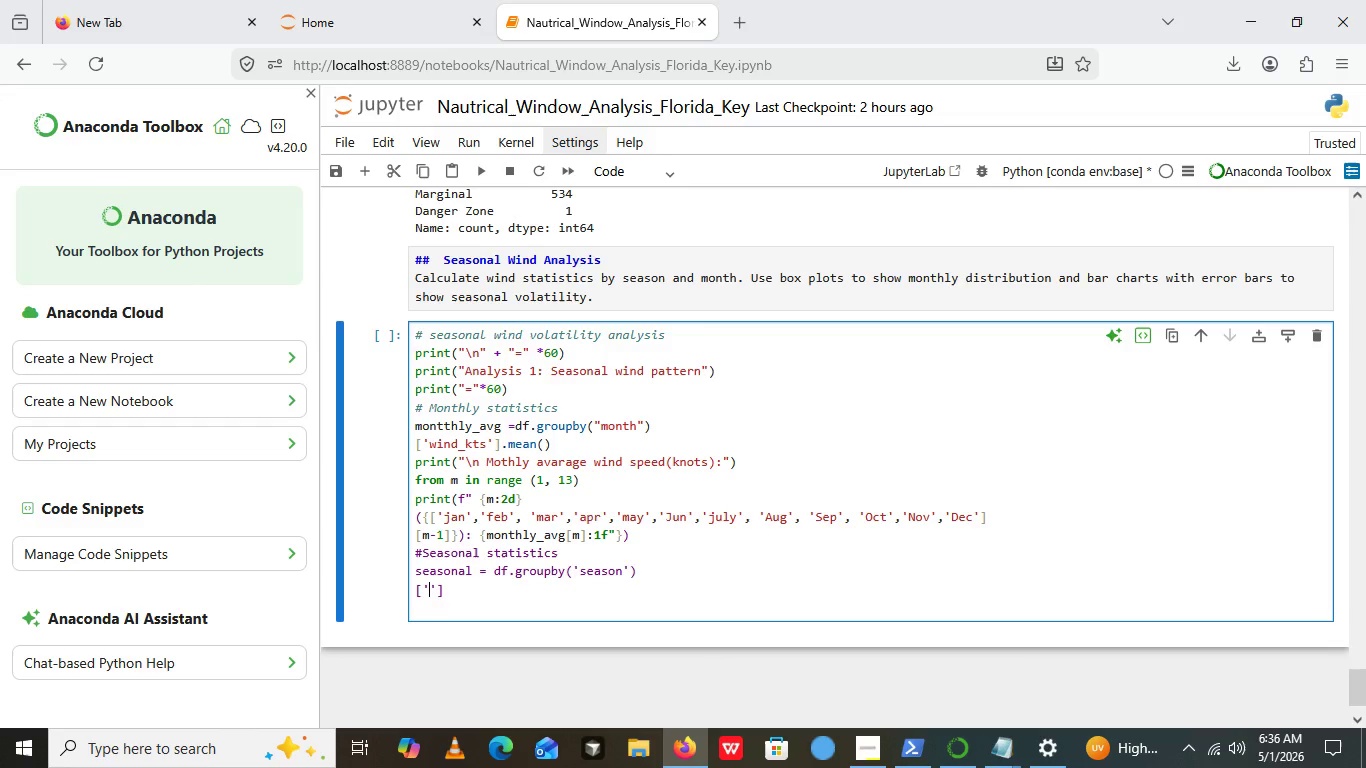 
key(Quote)
 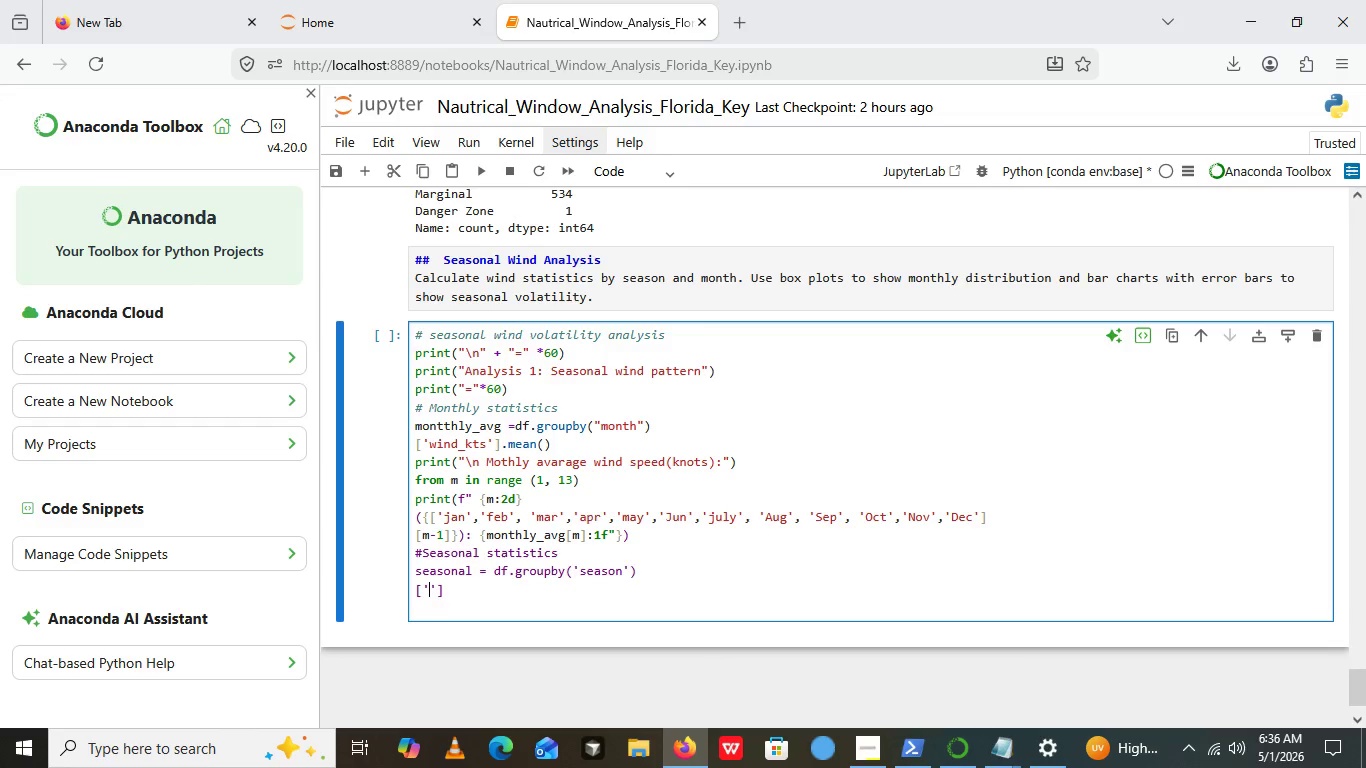 
key(ArrowLeft)
 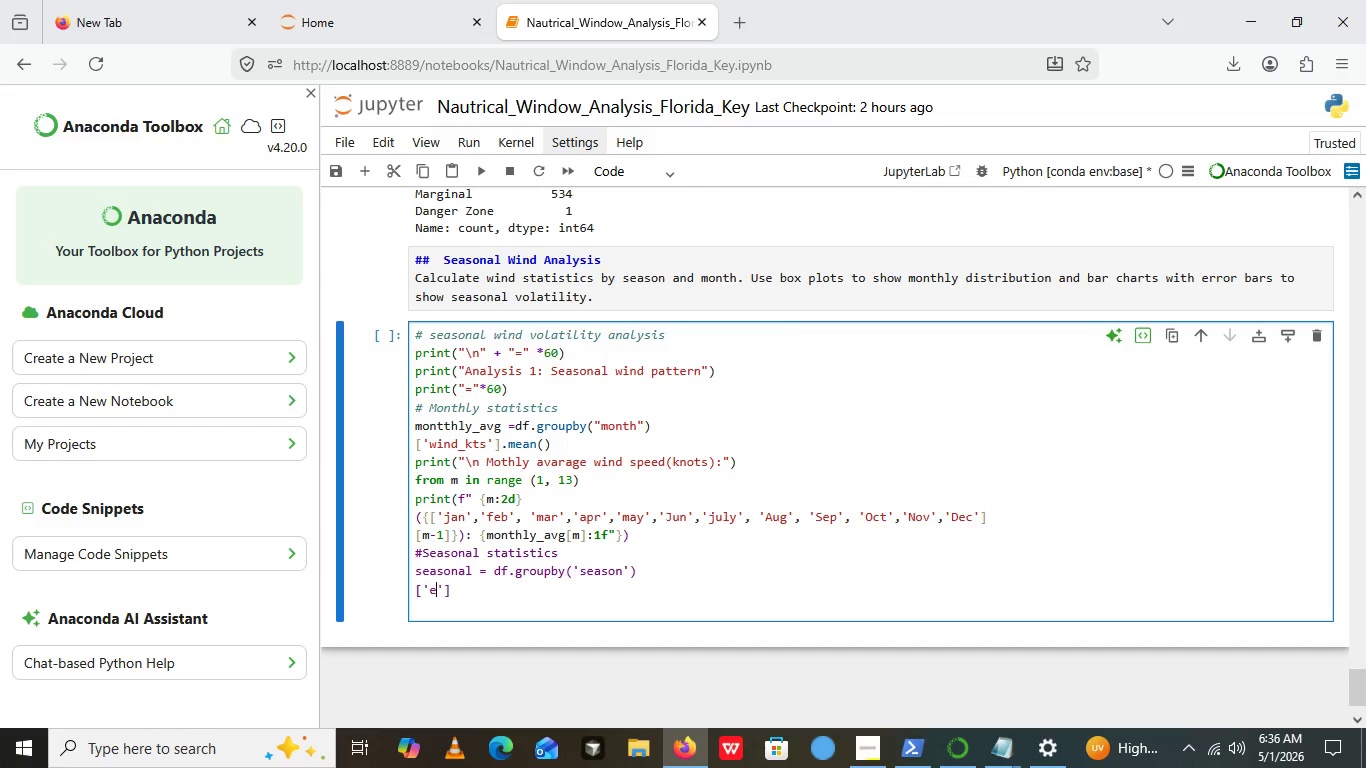 
type(ei)
 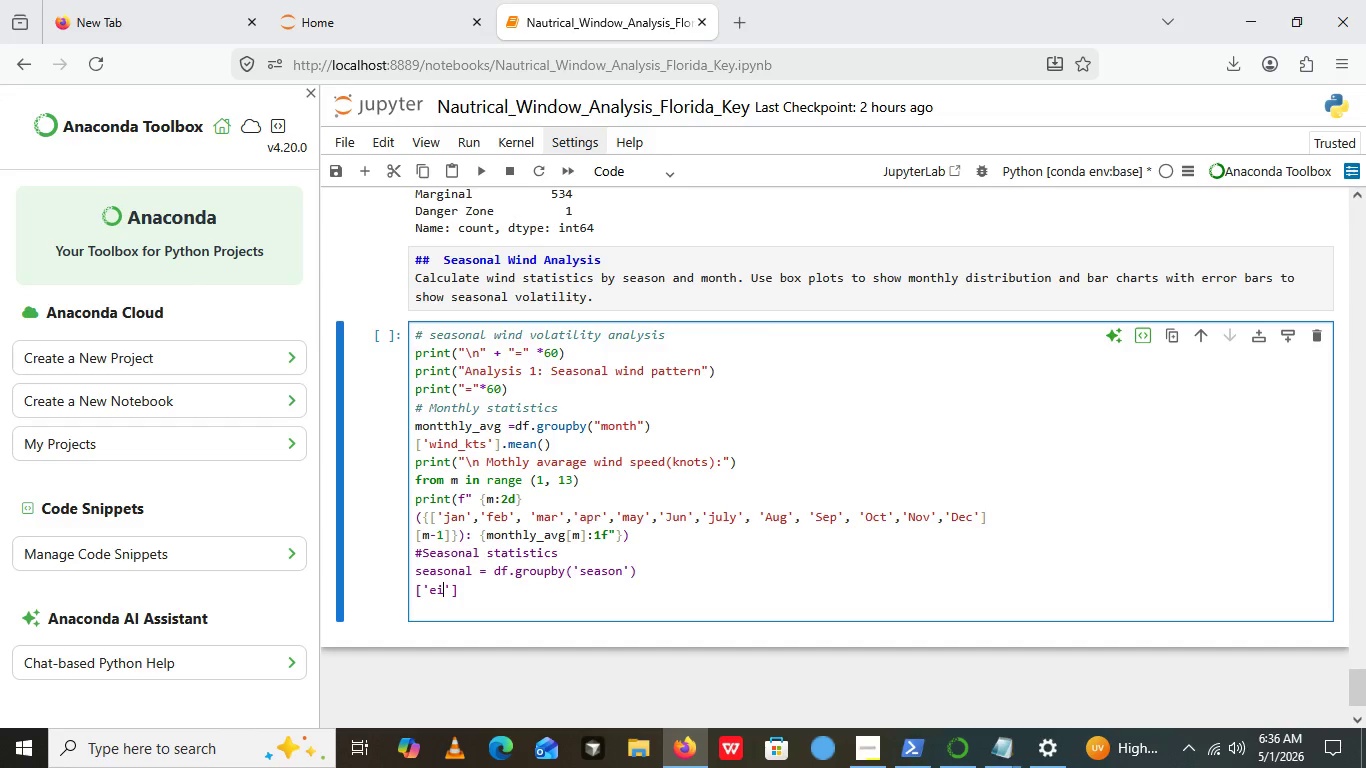 
wait(5.72)
 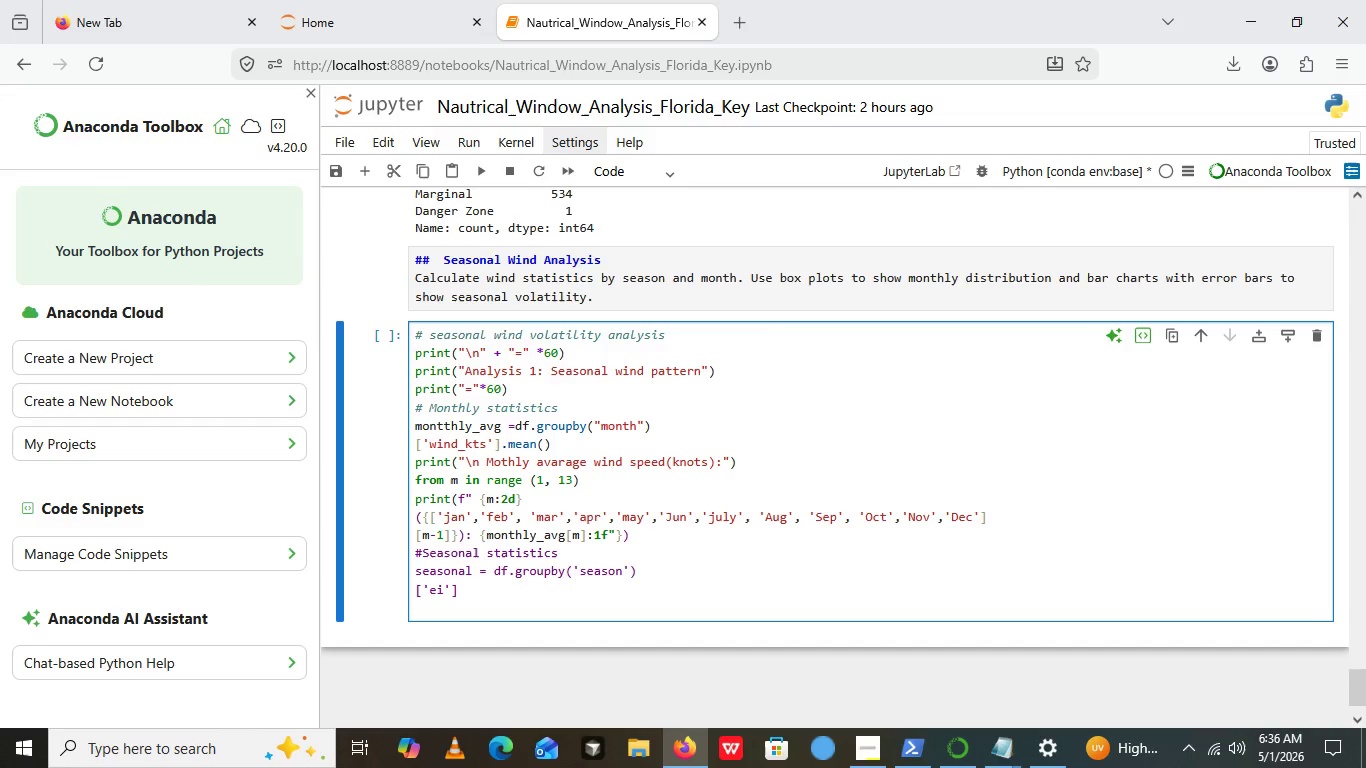 
type(nd)
key(Backspace)
key(Backspace)
key(Backspace)
key(Backspace)
type(wind_kts)
 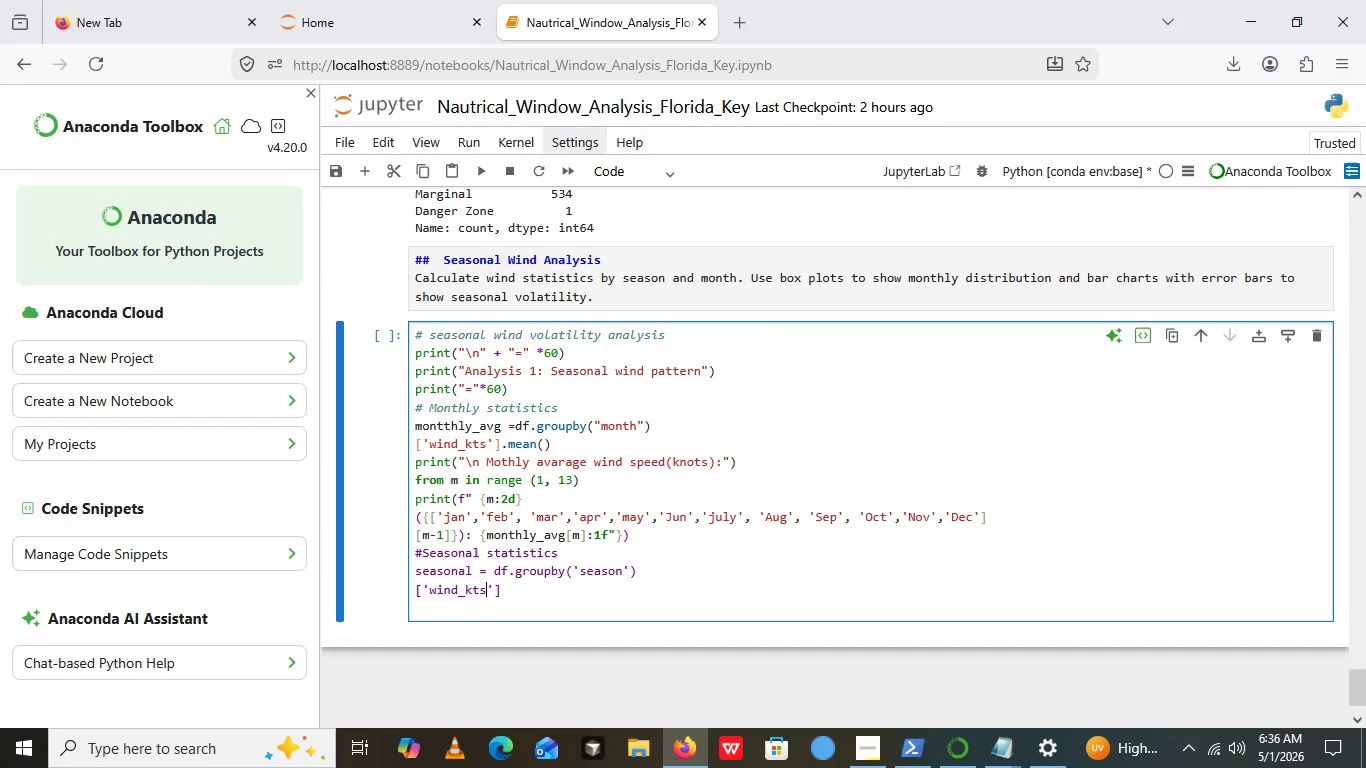 
key(ArrowRight)
 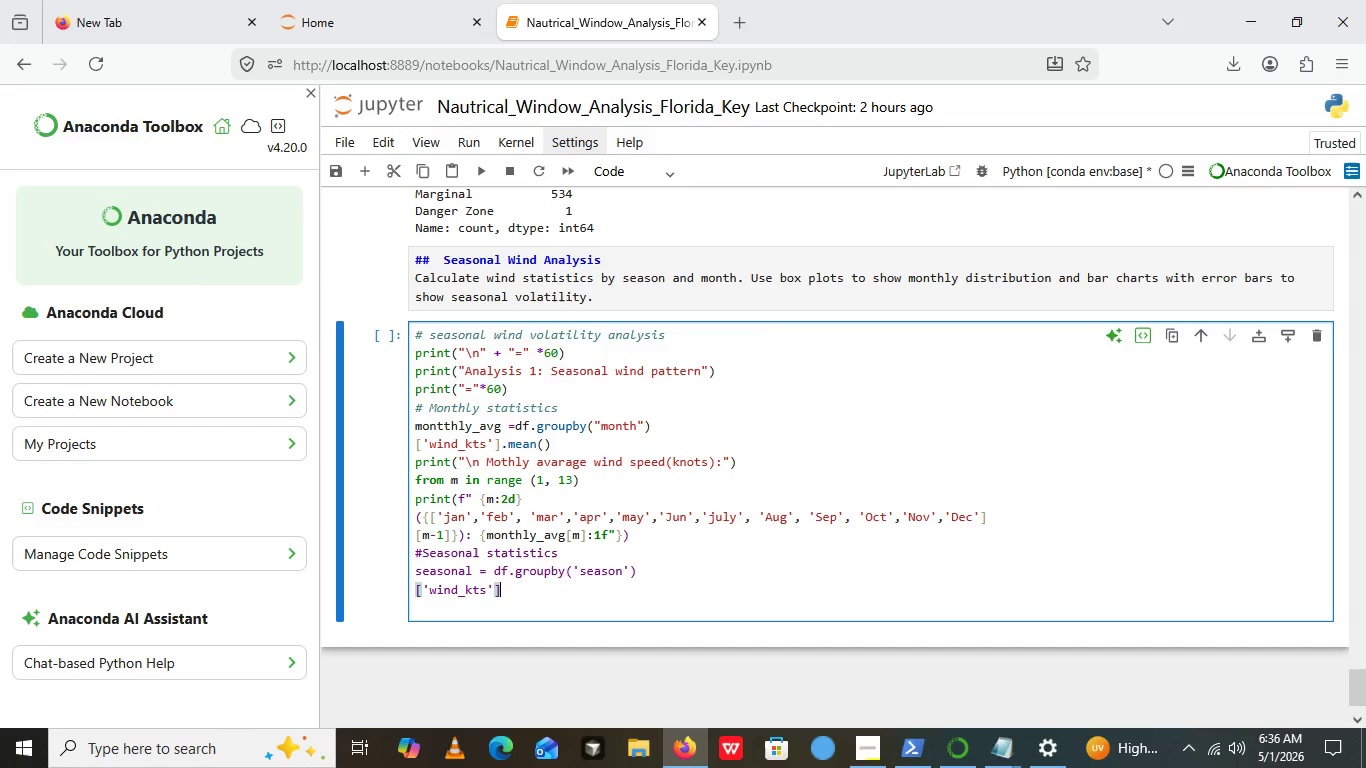 
key(ArrowRight)
 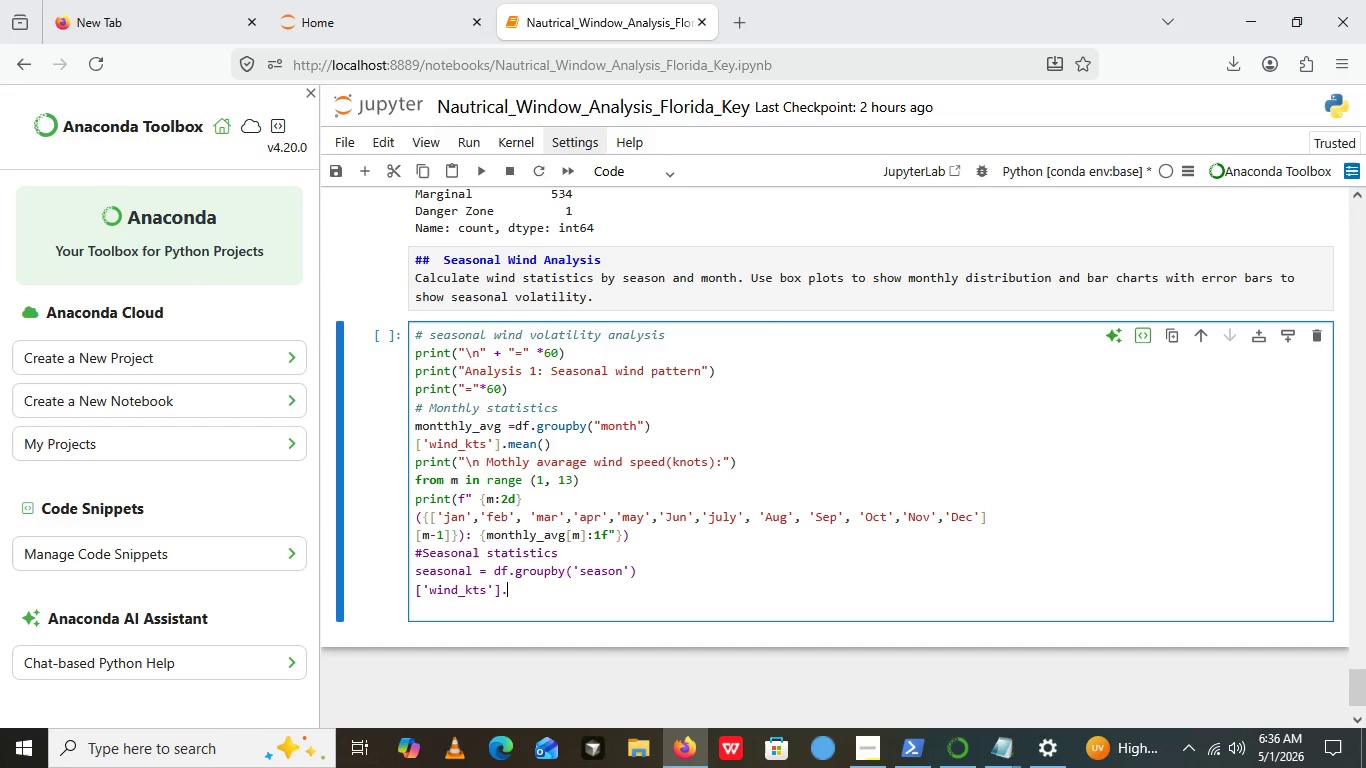 
type(.agg())
 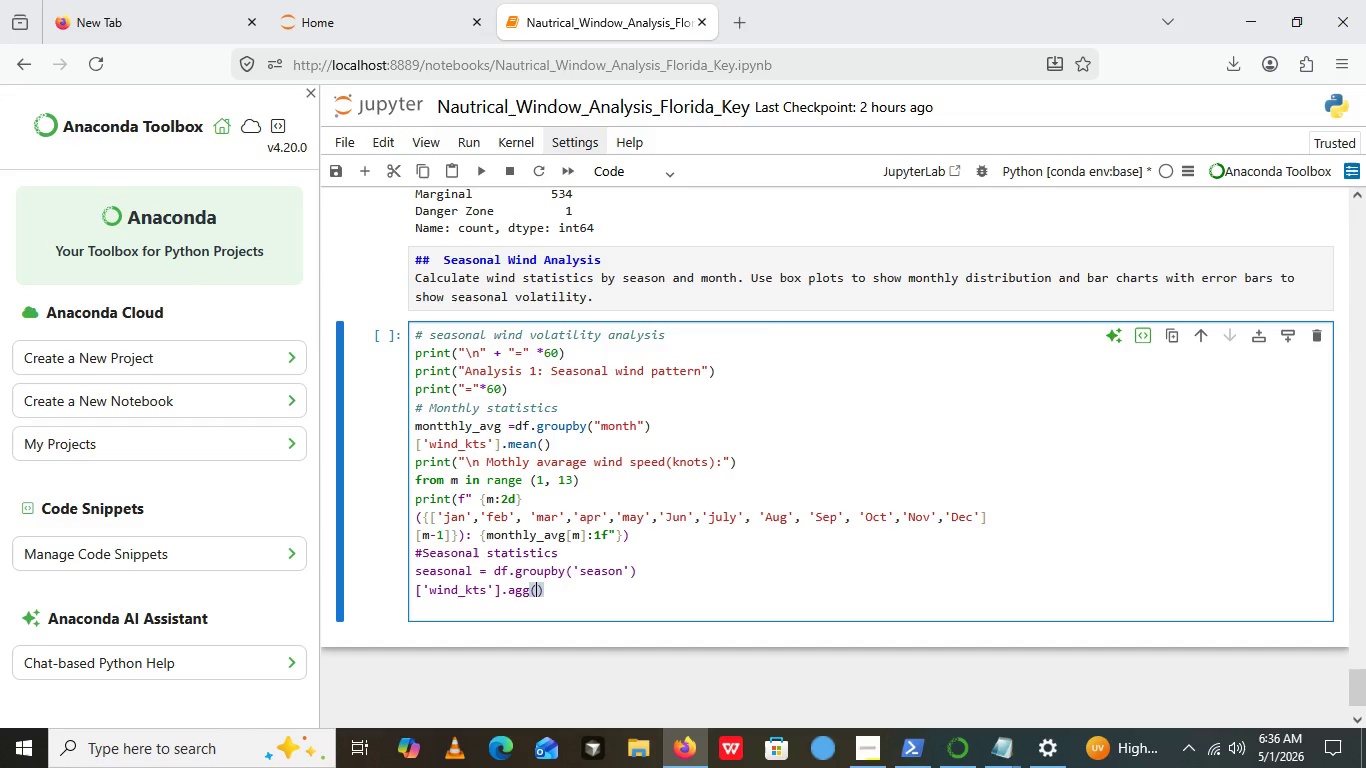 
key(ArrowLeft)
 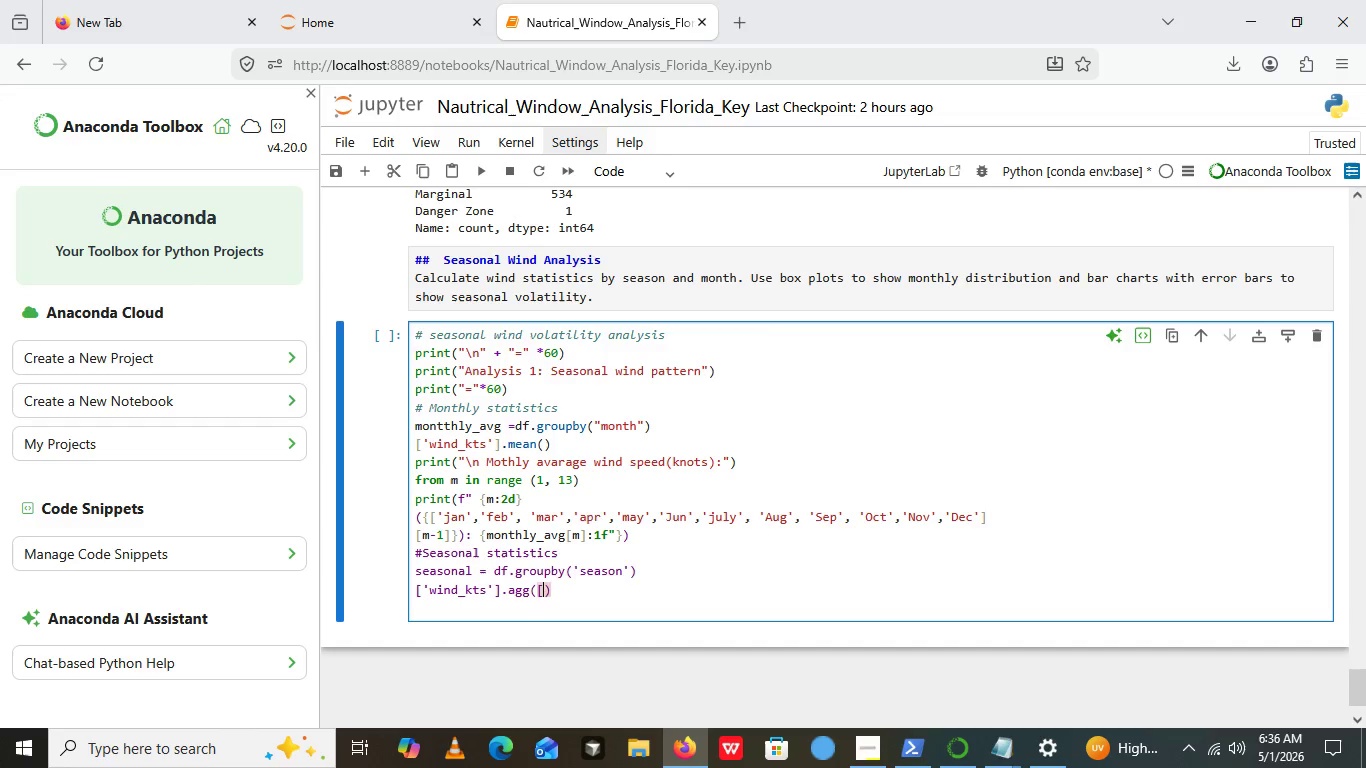 
key(BracketLeft)
 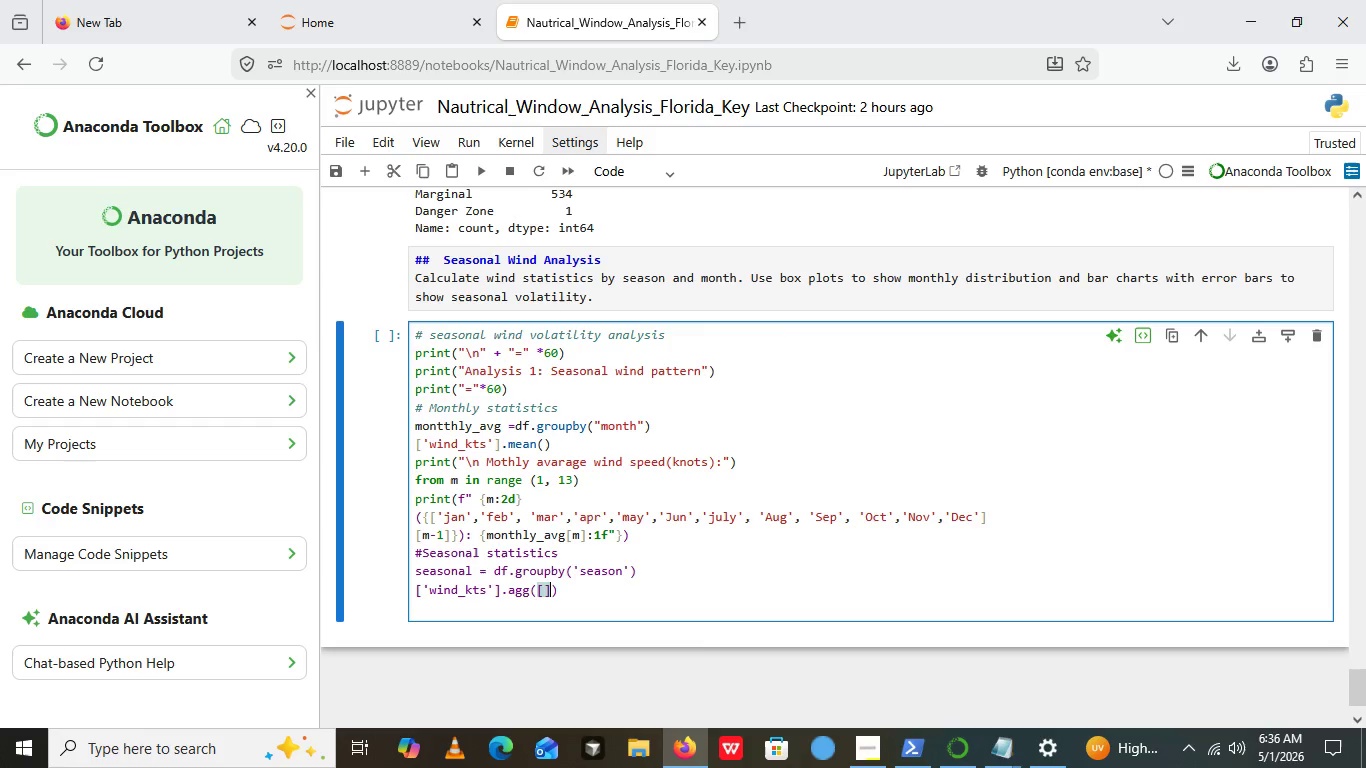 
key(BracketRight)
 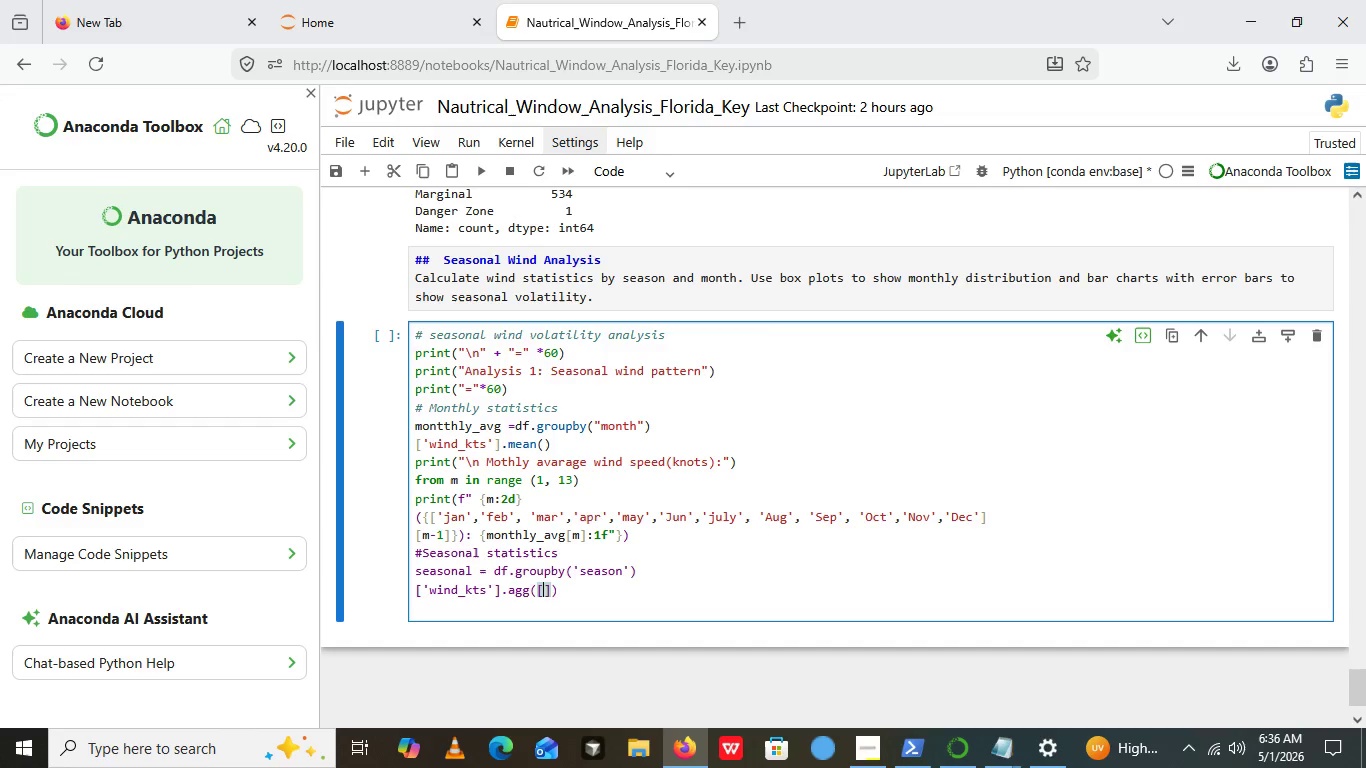 
key(ArrowLeft)
 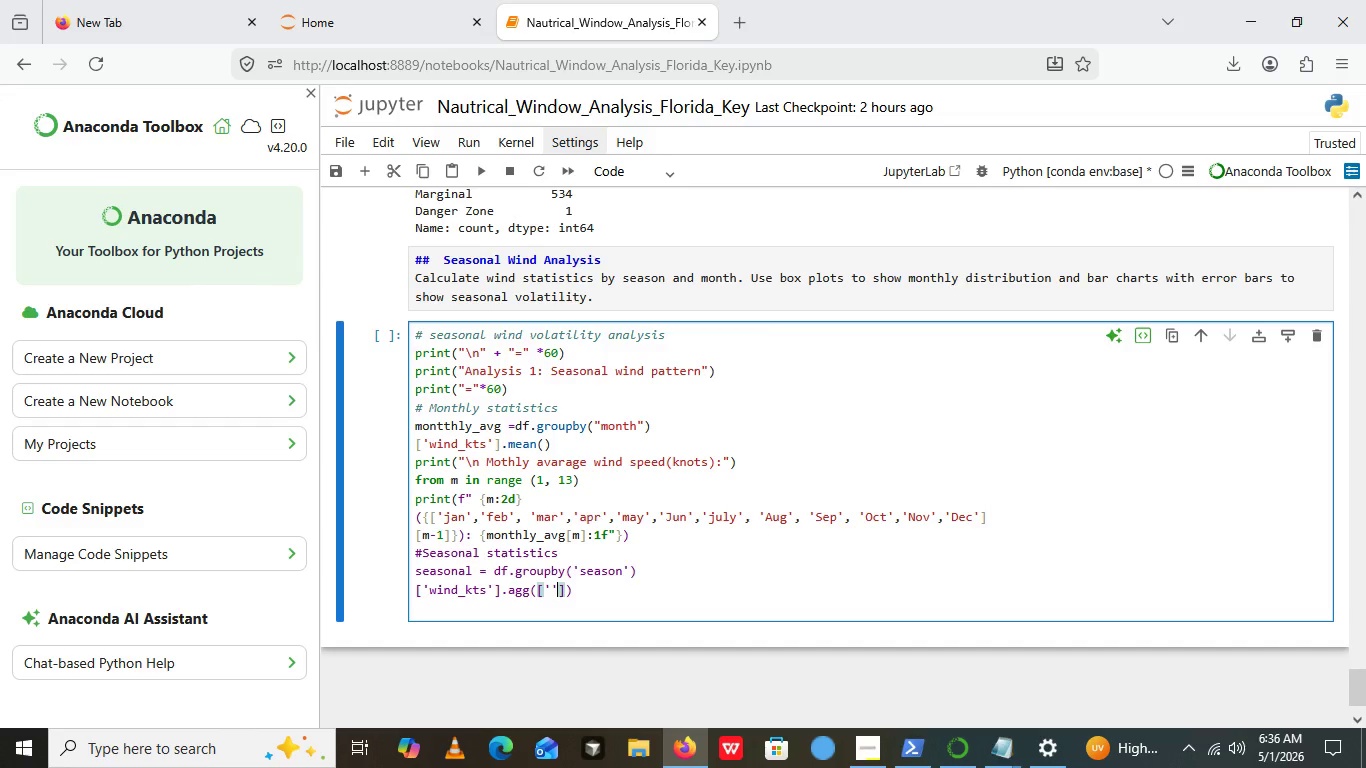 
key(Quote)
 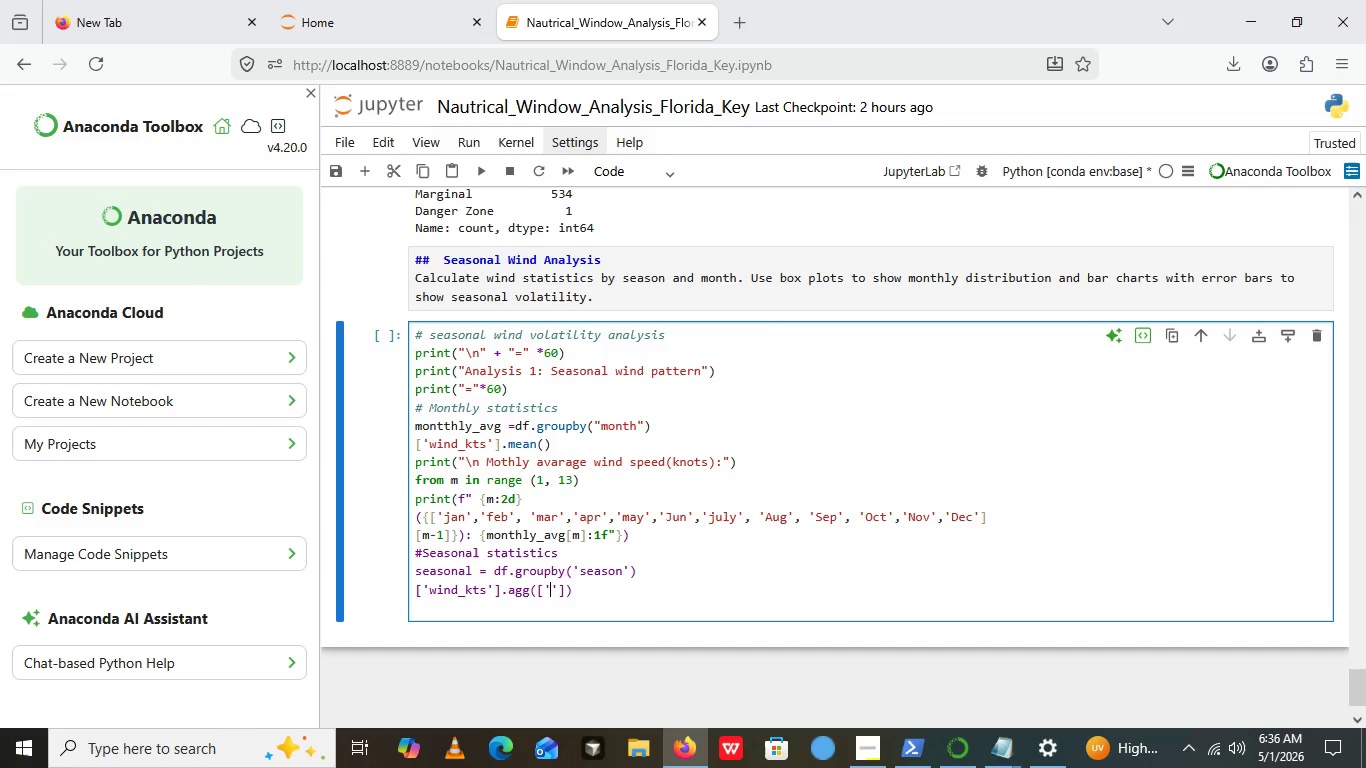 
key(Quote)
 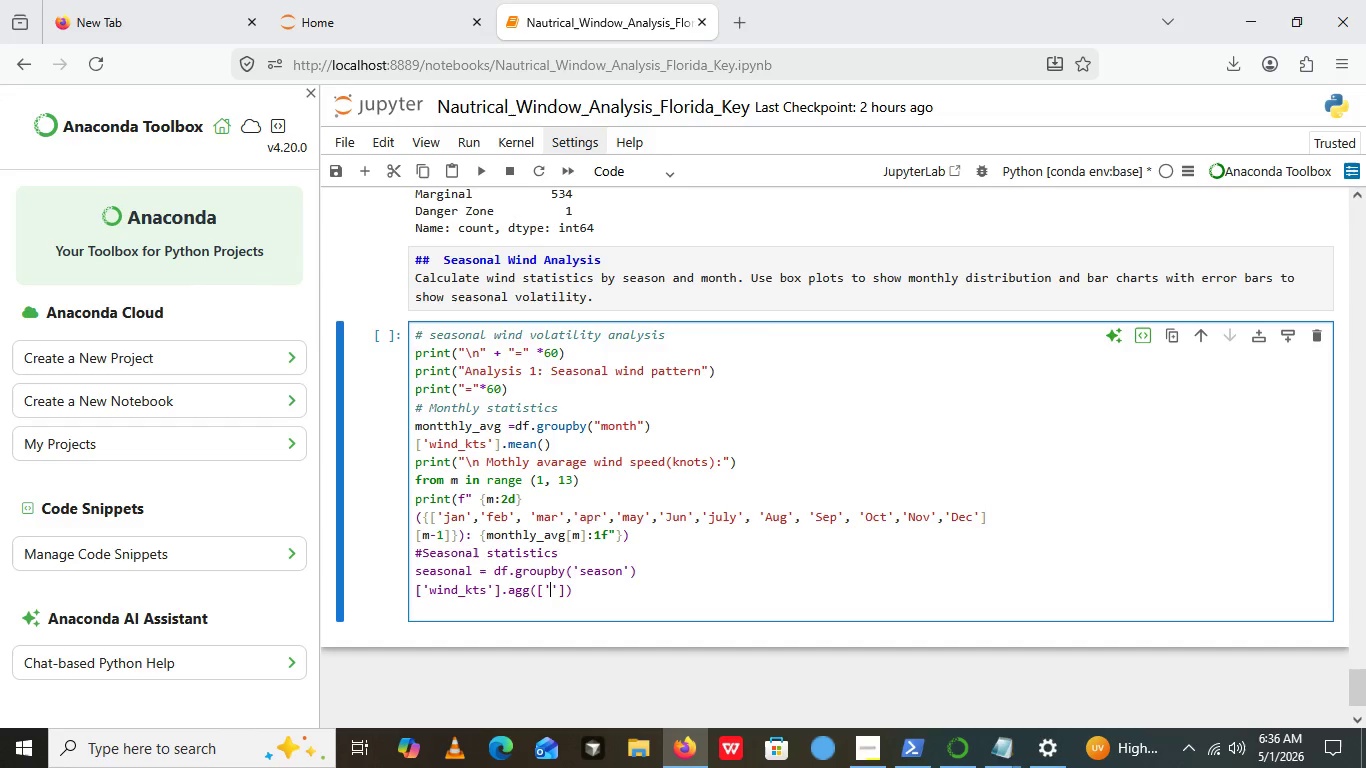 
key(ArrowLeft)
 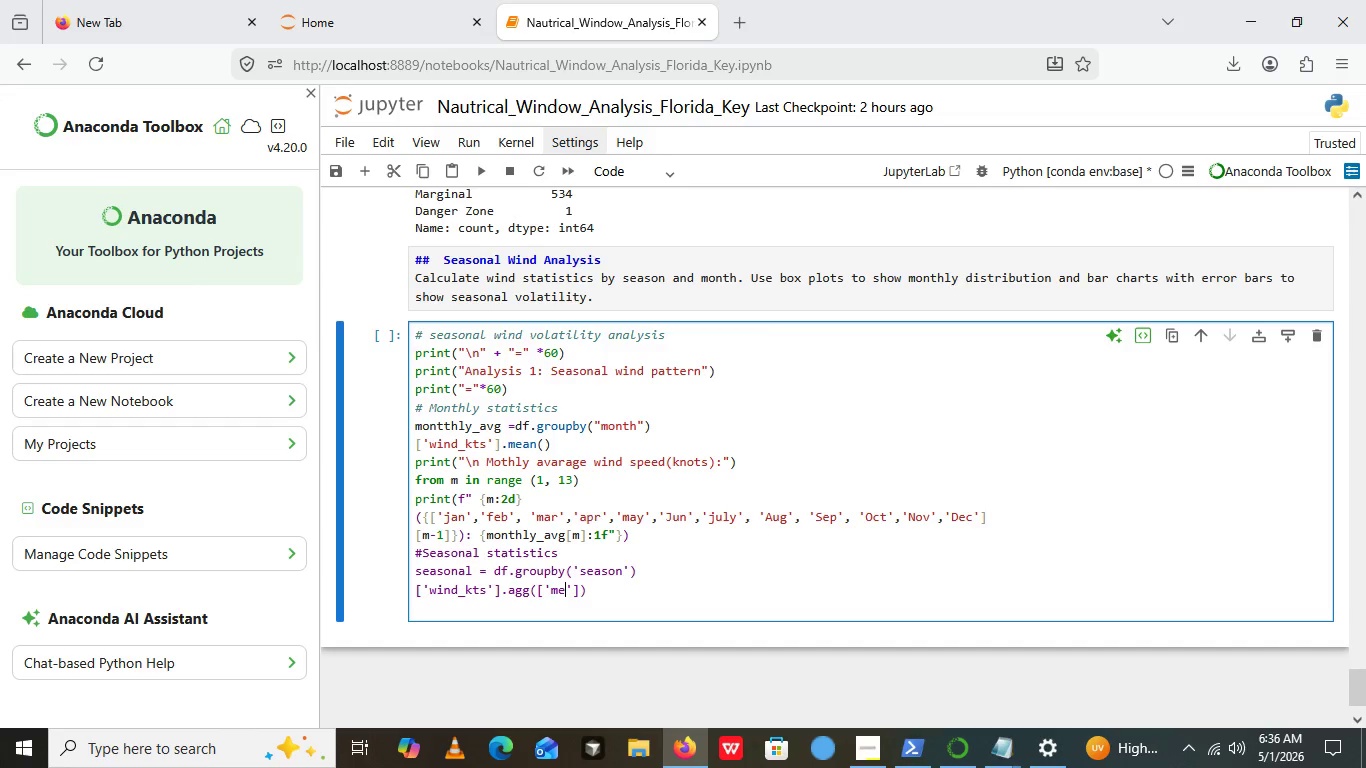 
type(mean)
 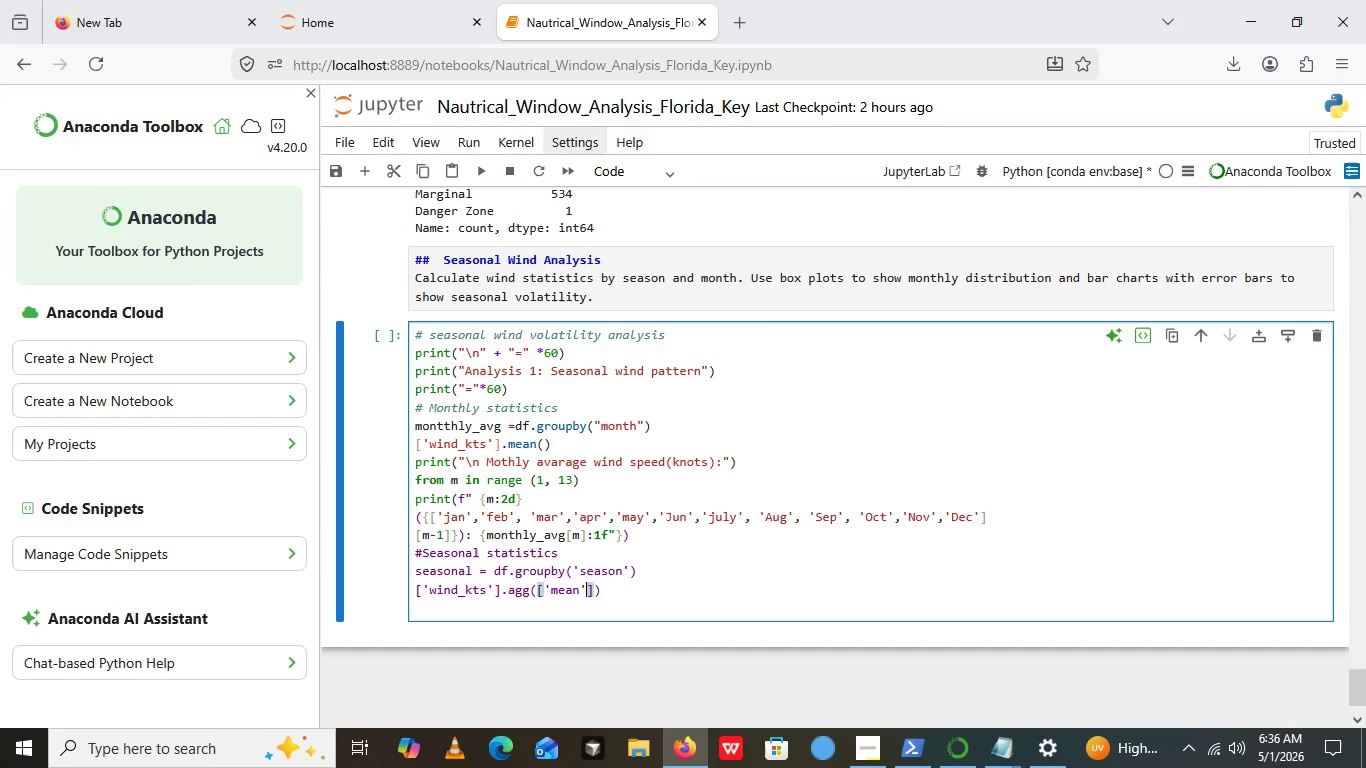 
key(ArrowRight)
 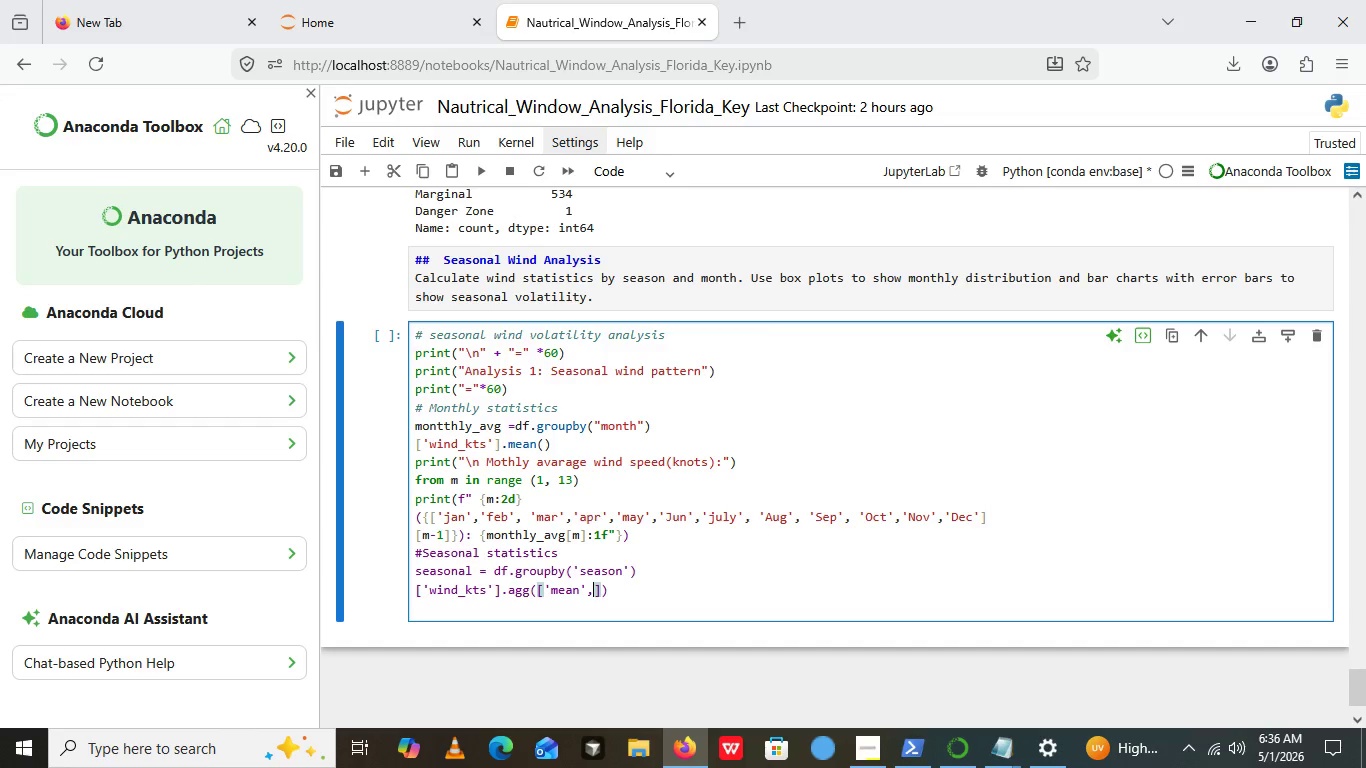 
key(Comma)
 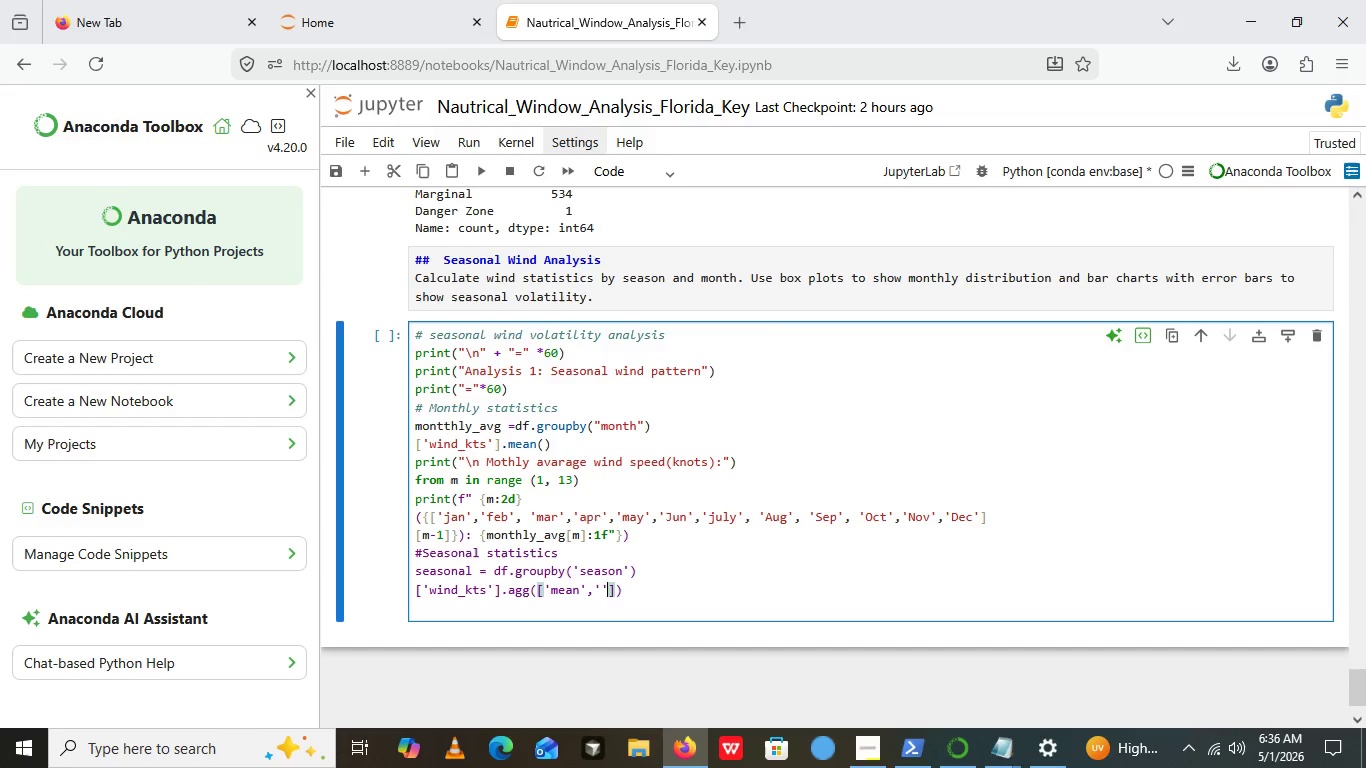 
key(Quote)
 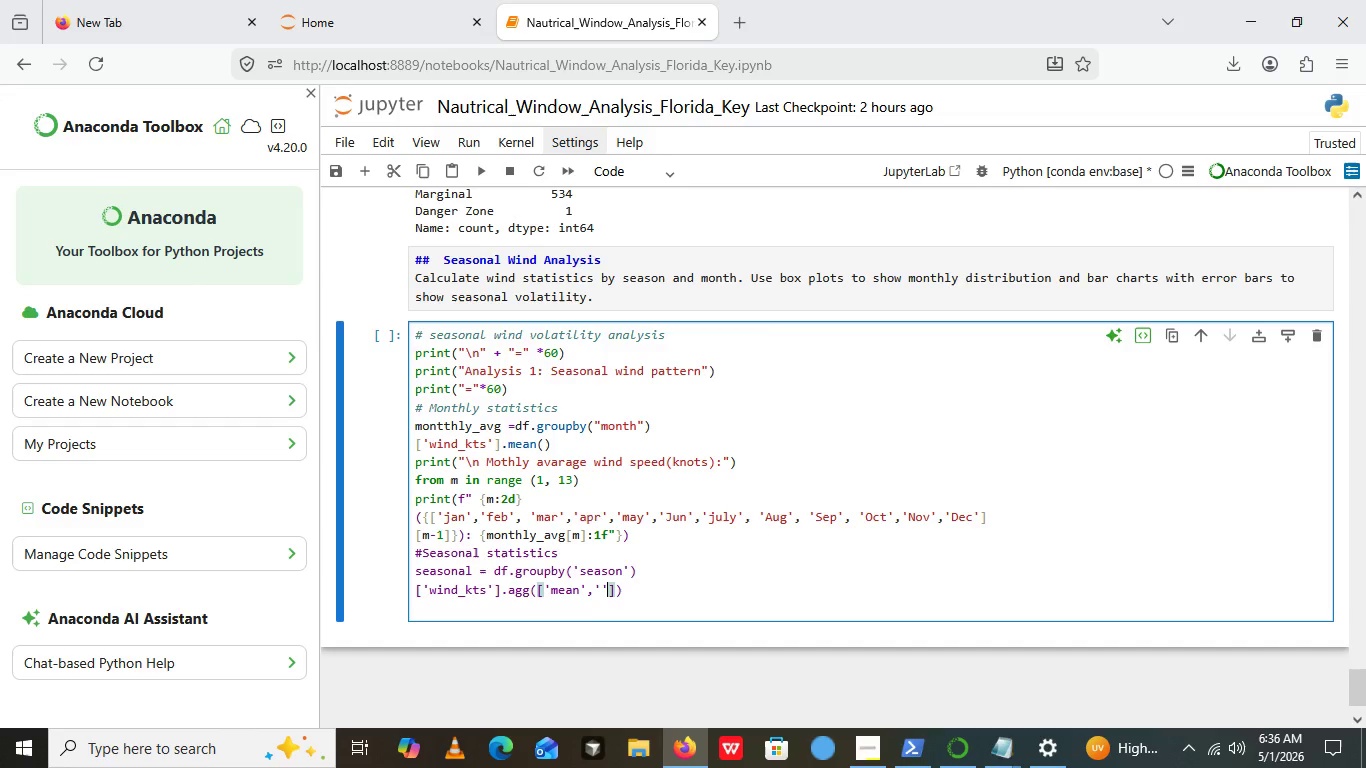 
key(Quote)
 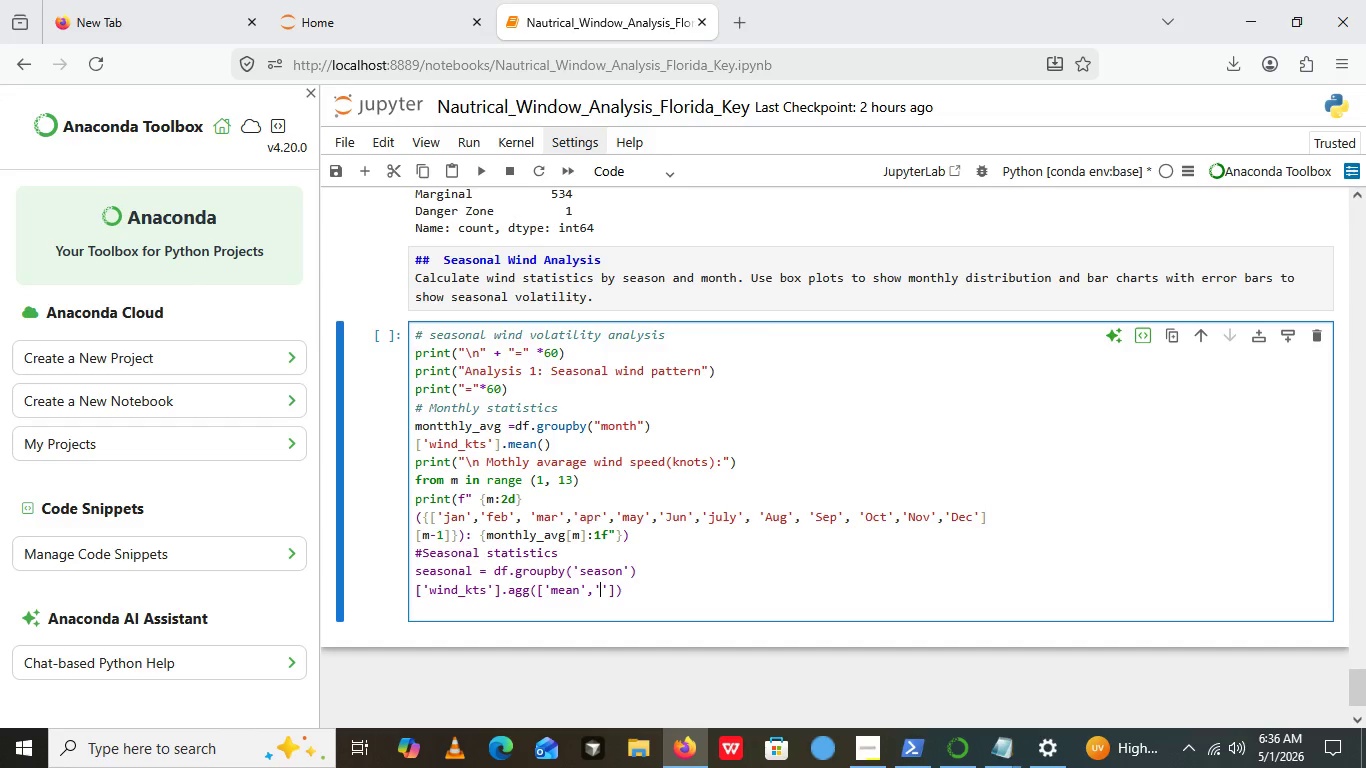 
key(ArrowLeft)
 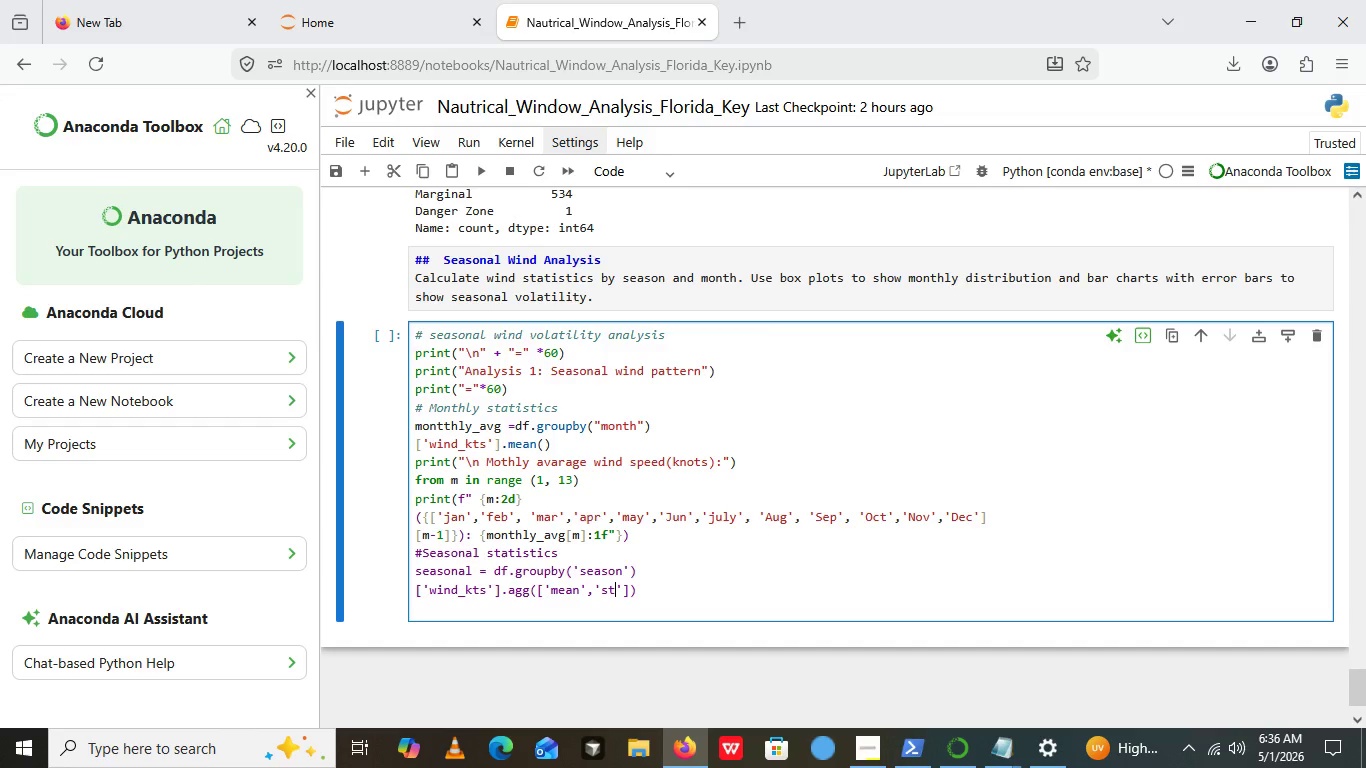 
type(std)
 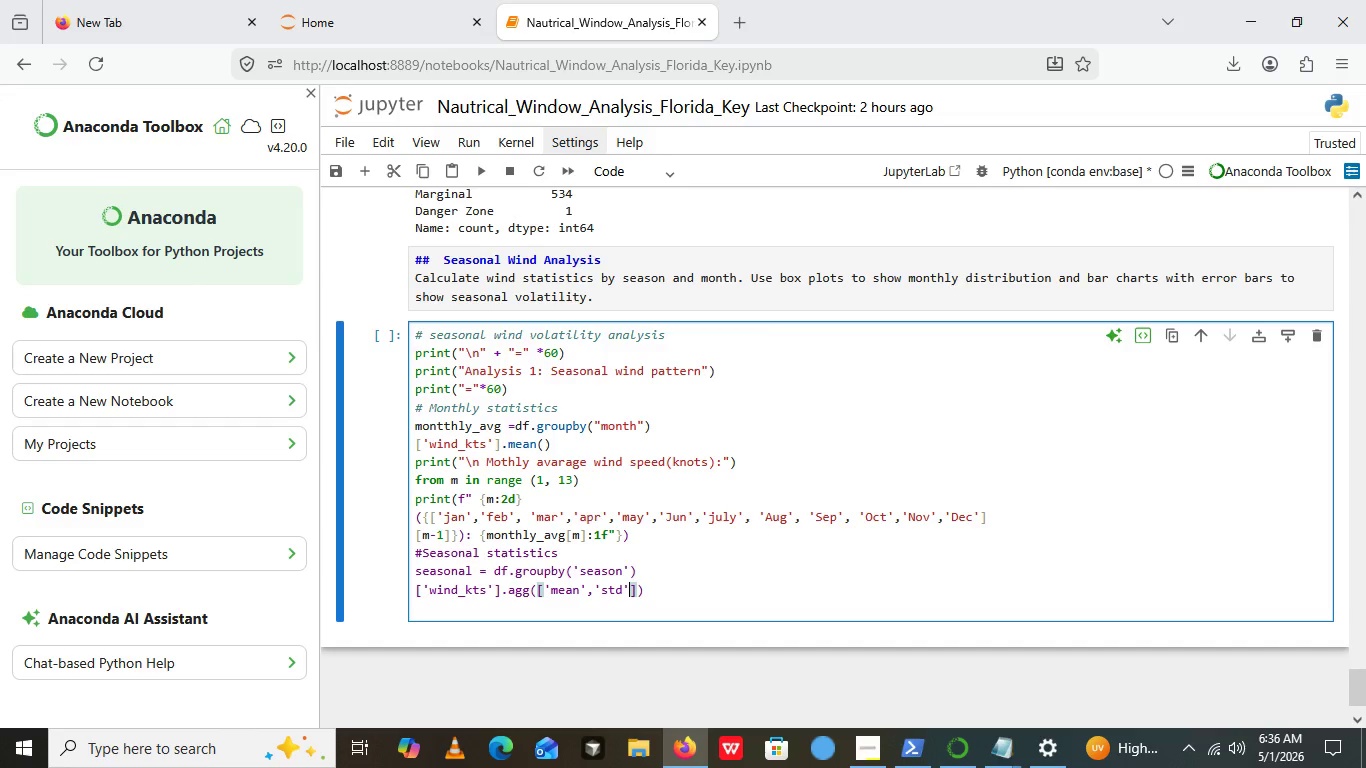 
key(ArrowRight)
 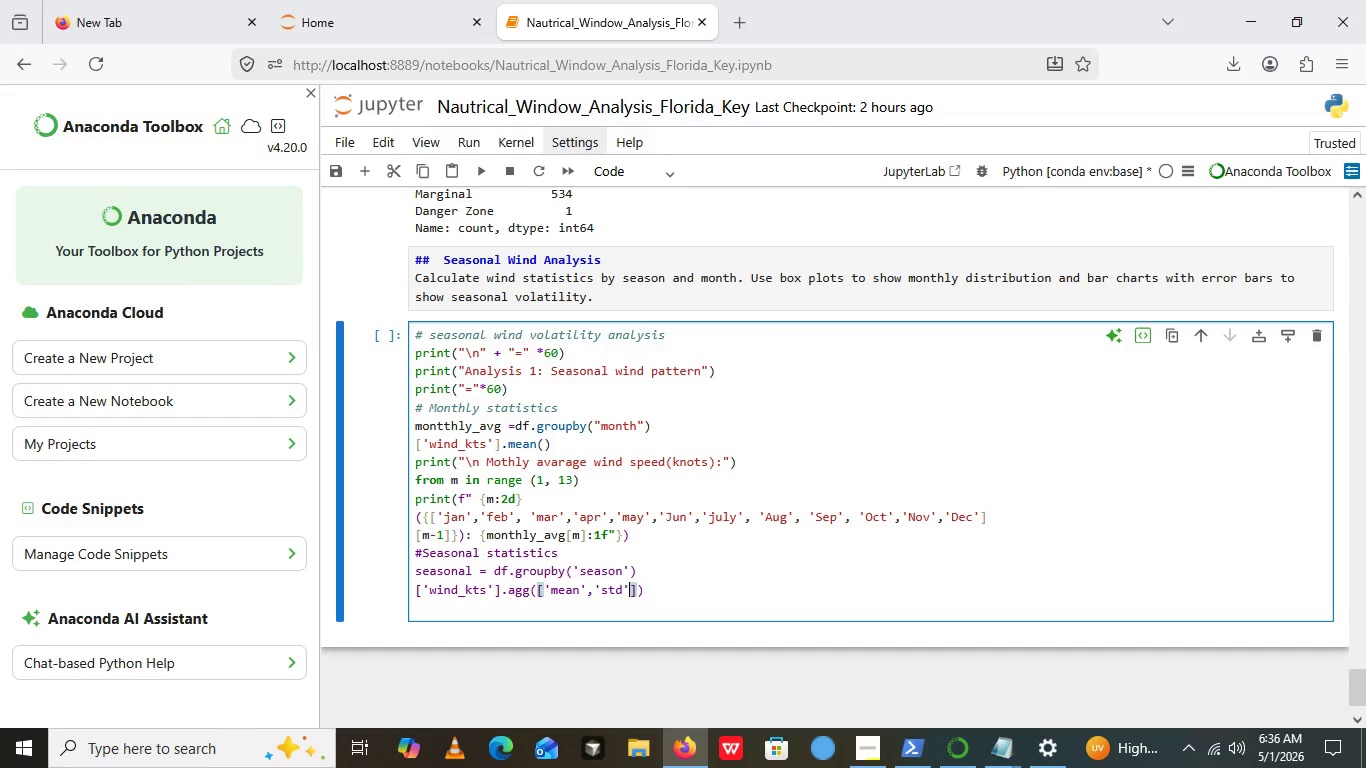 
key(Comma)
 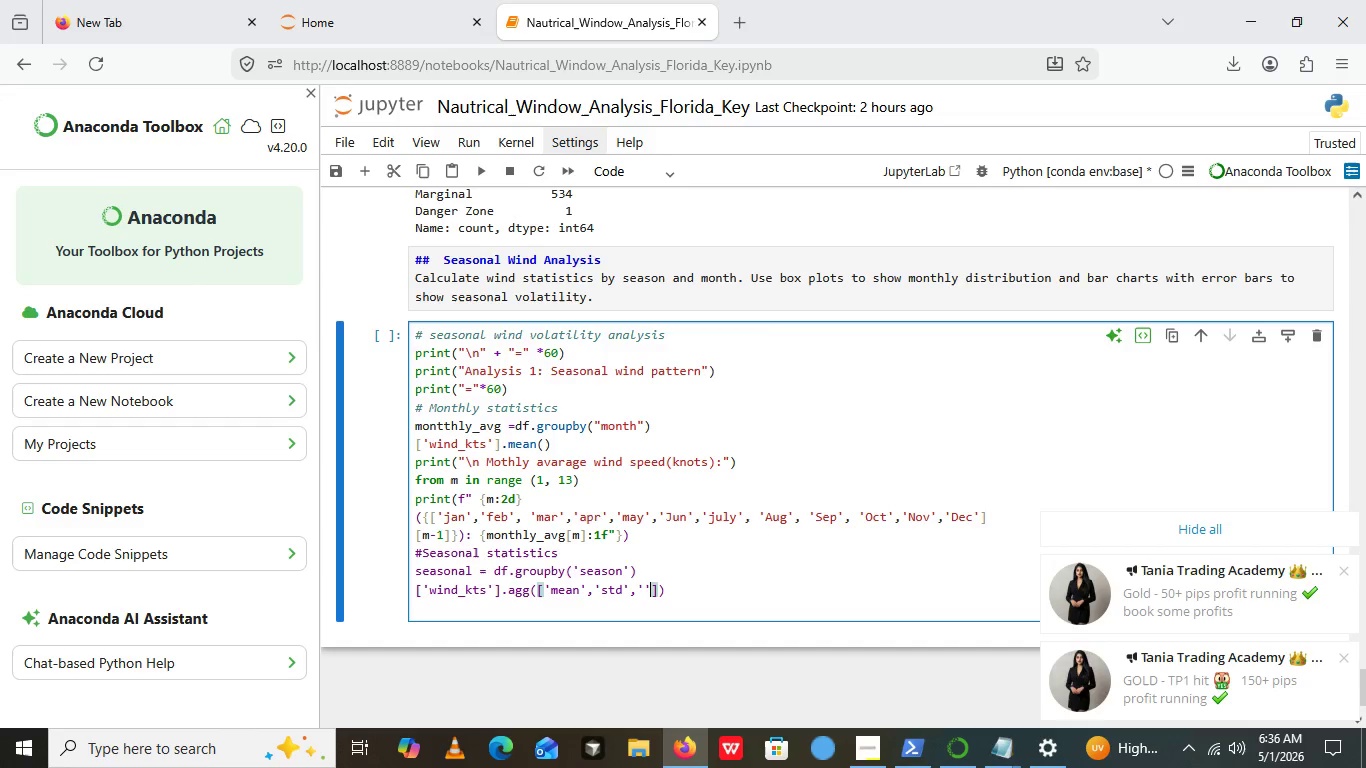 
key(Quote)
 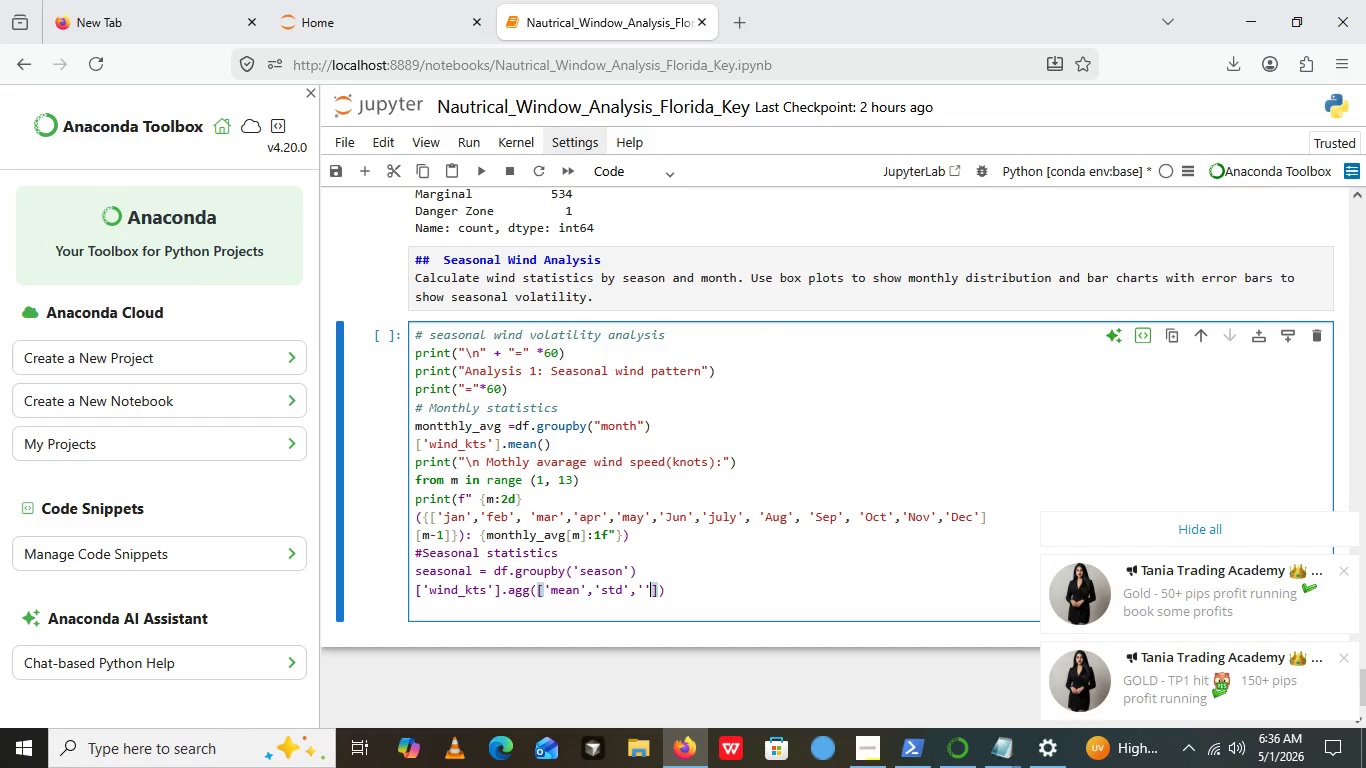 
key(Quote)
 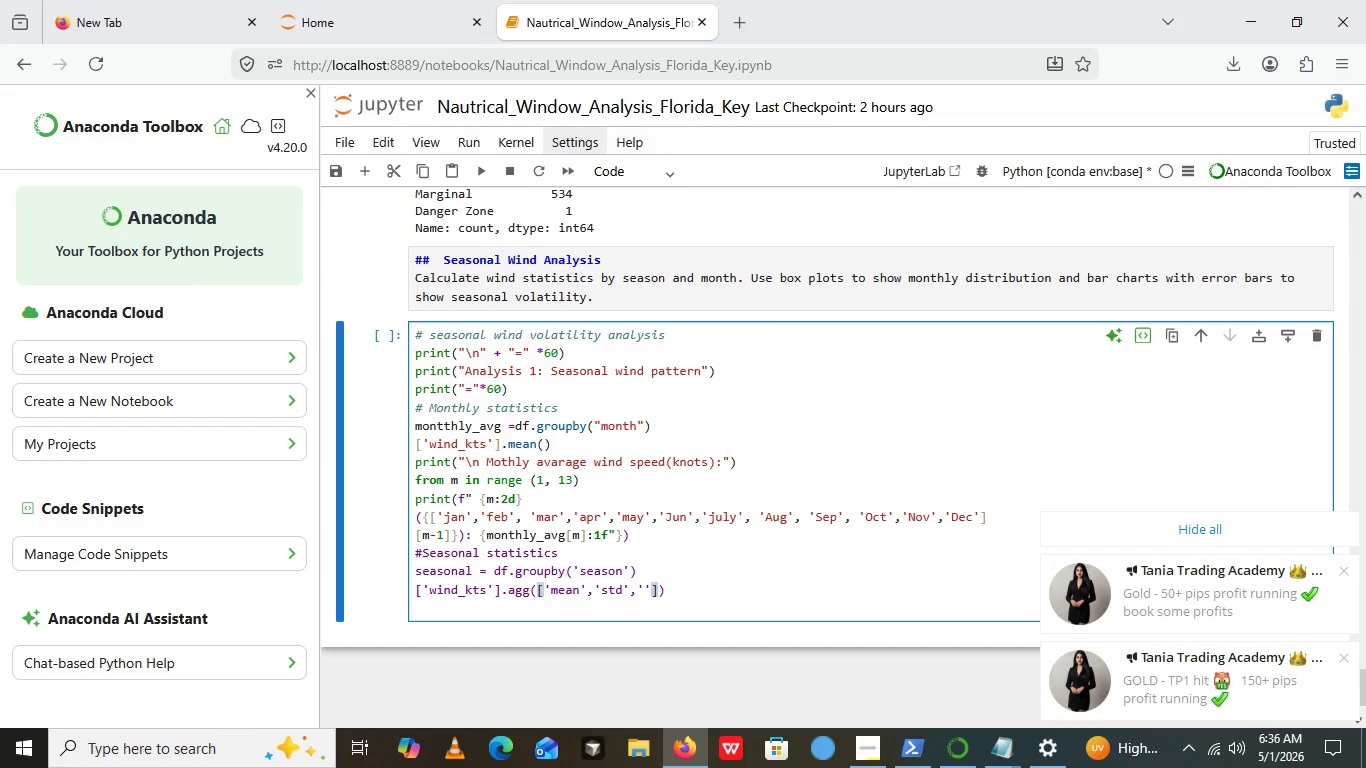 
key(Control+ControlRight)
 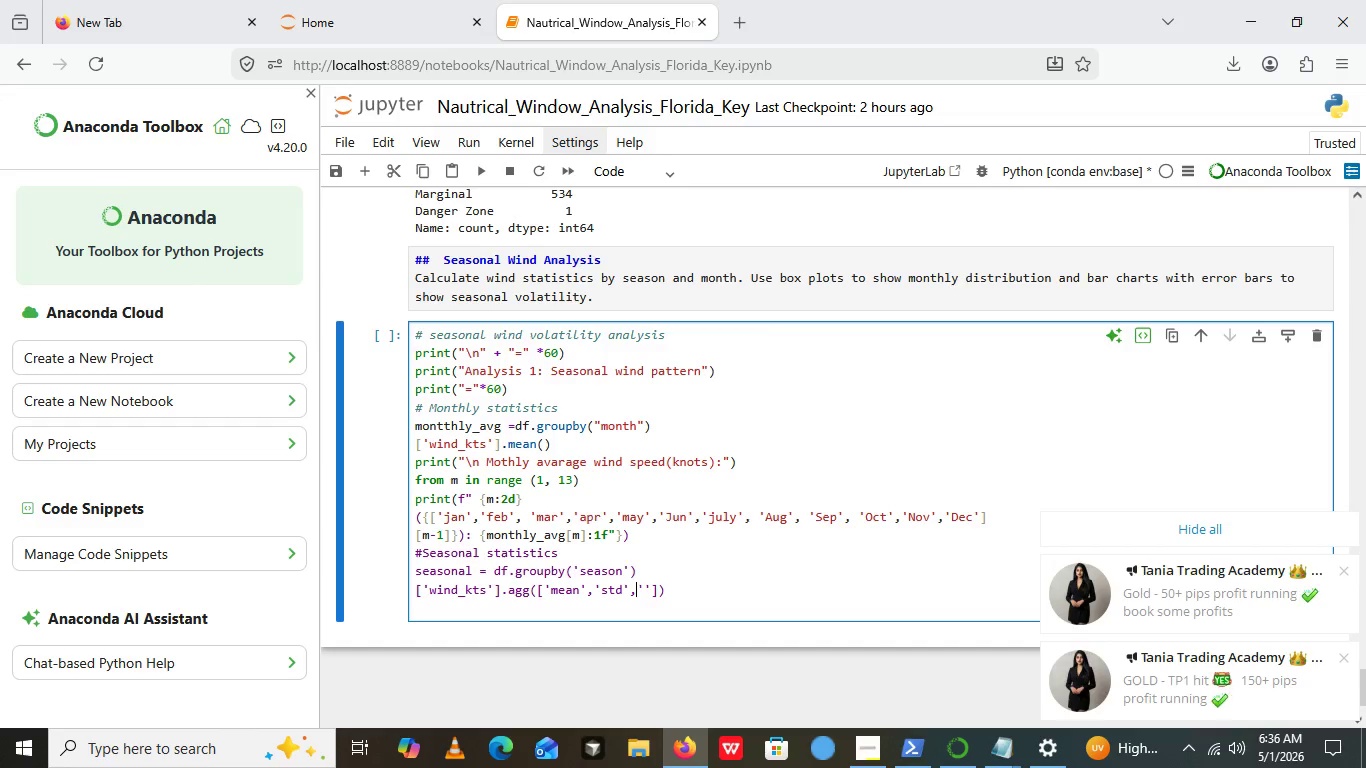 
key(ArrowLeft)
 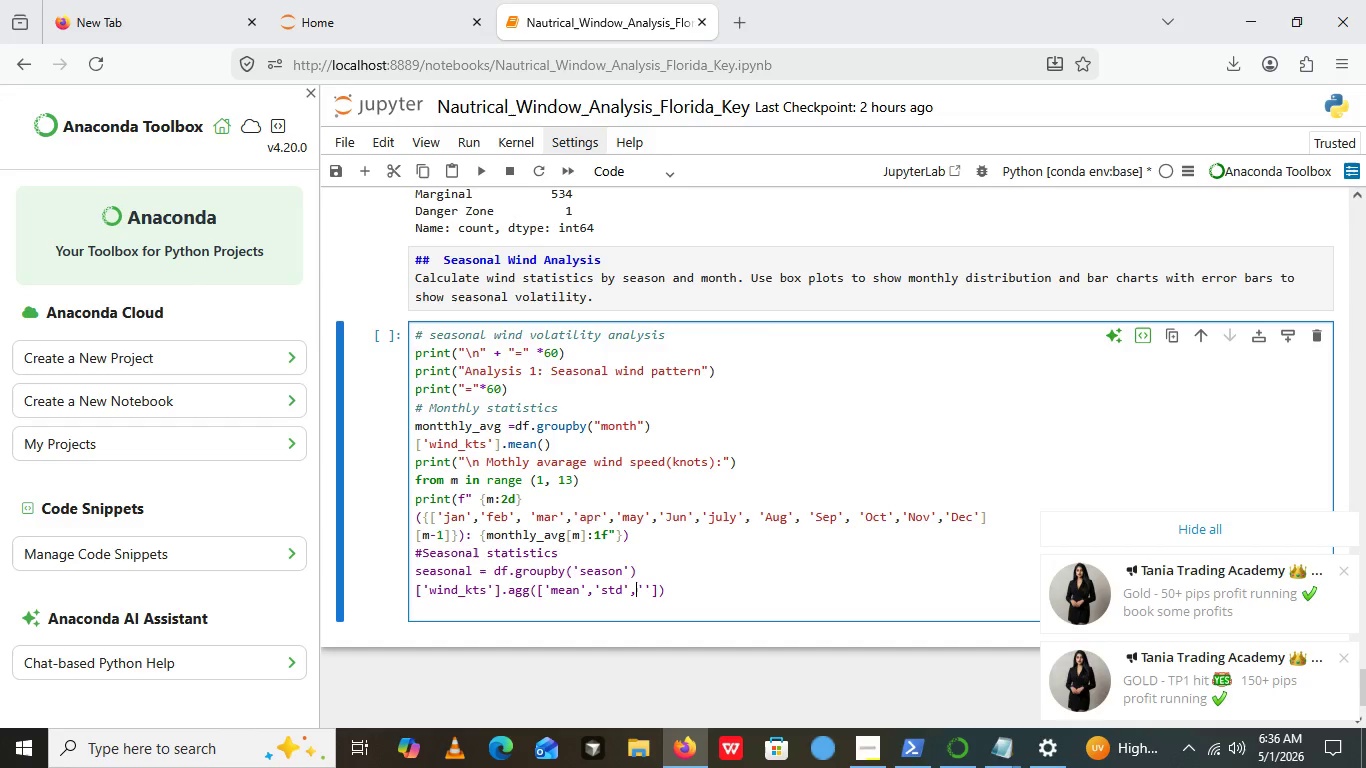 
key(ArrowLeft)
 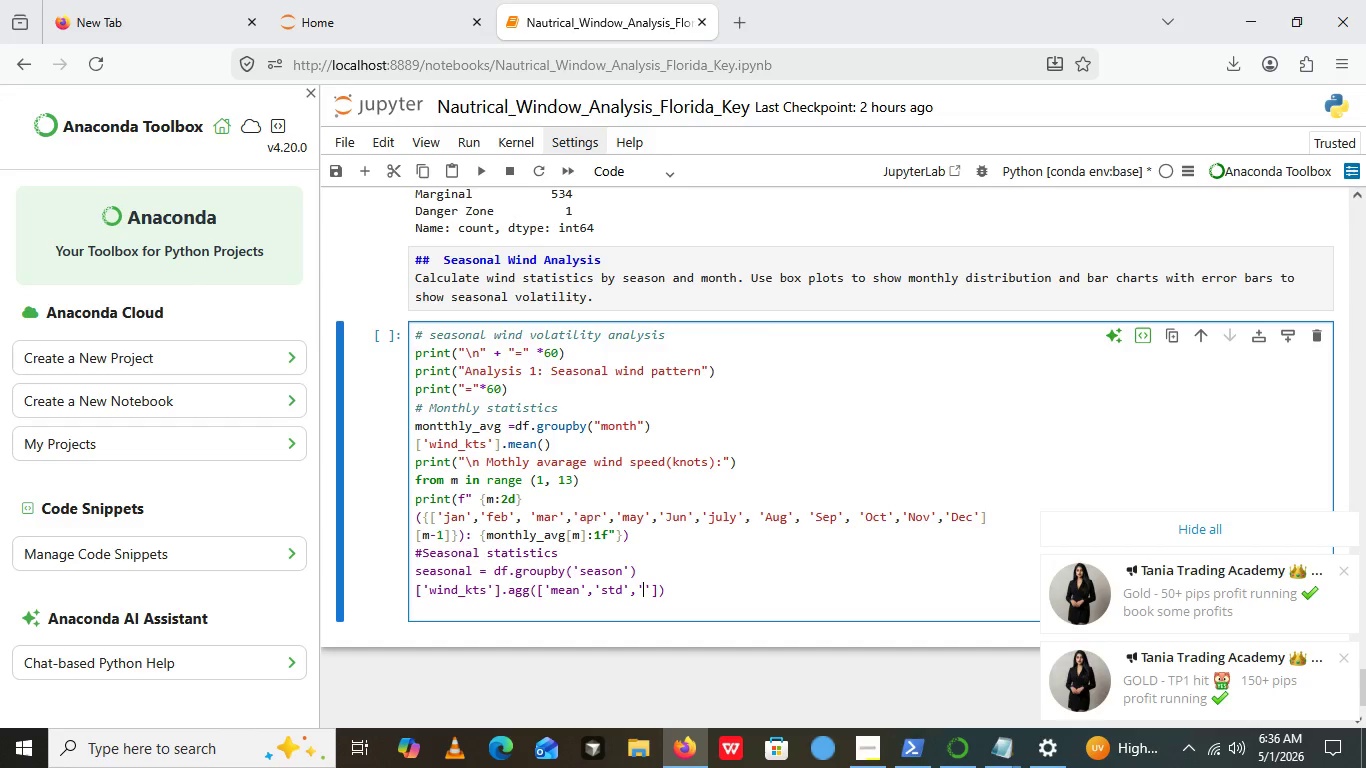 
key(ArrowRight)
 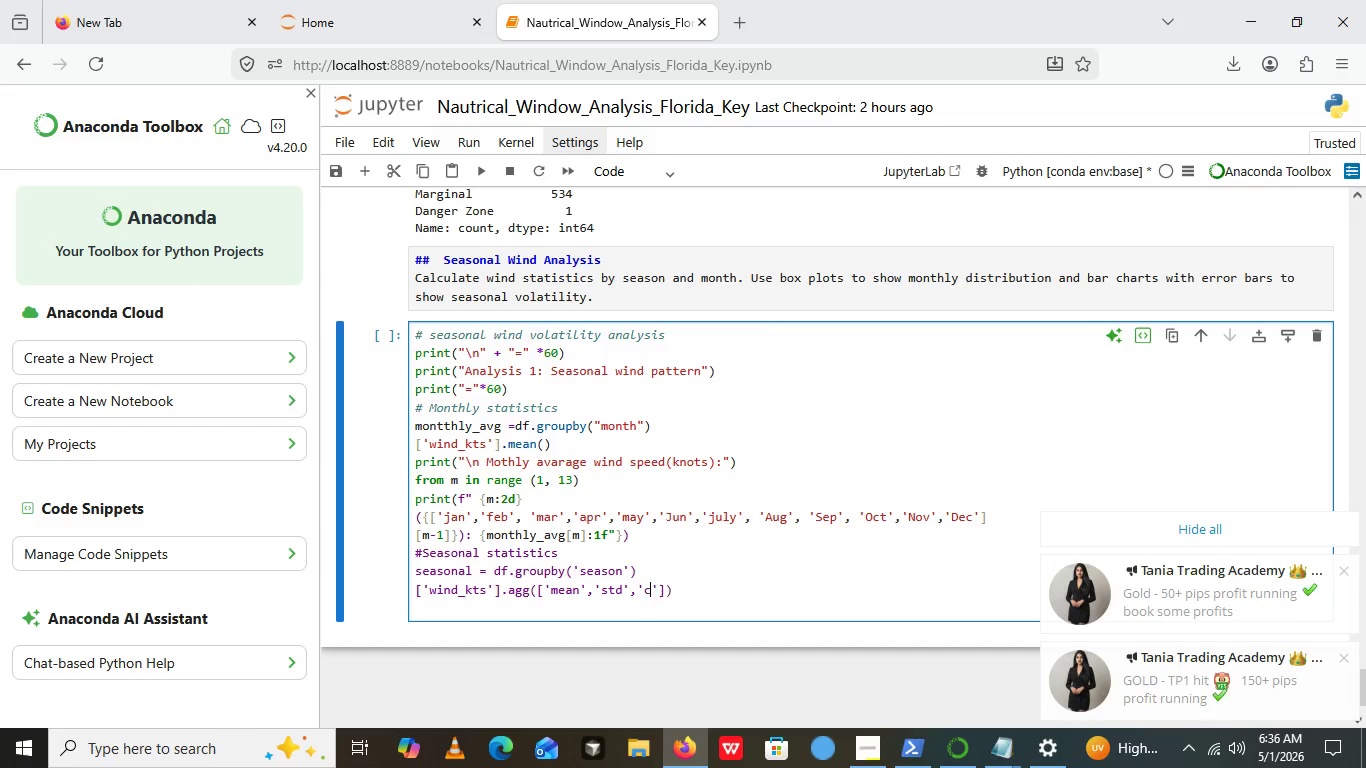 
type(count)
 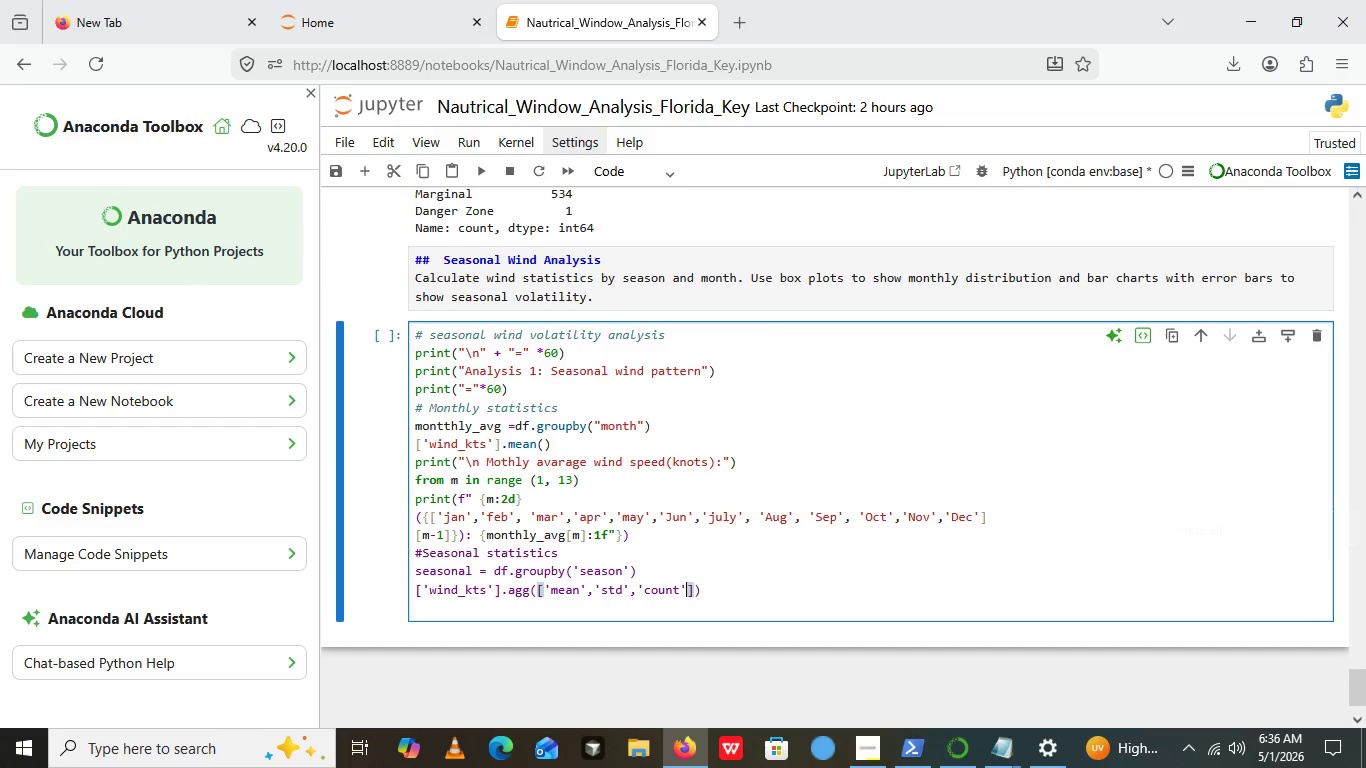 
key(ArrowRight)
 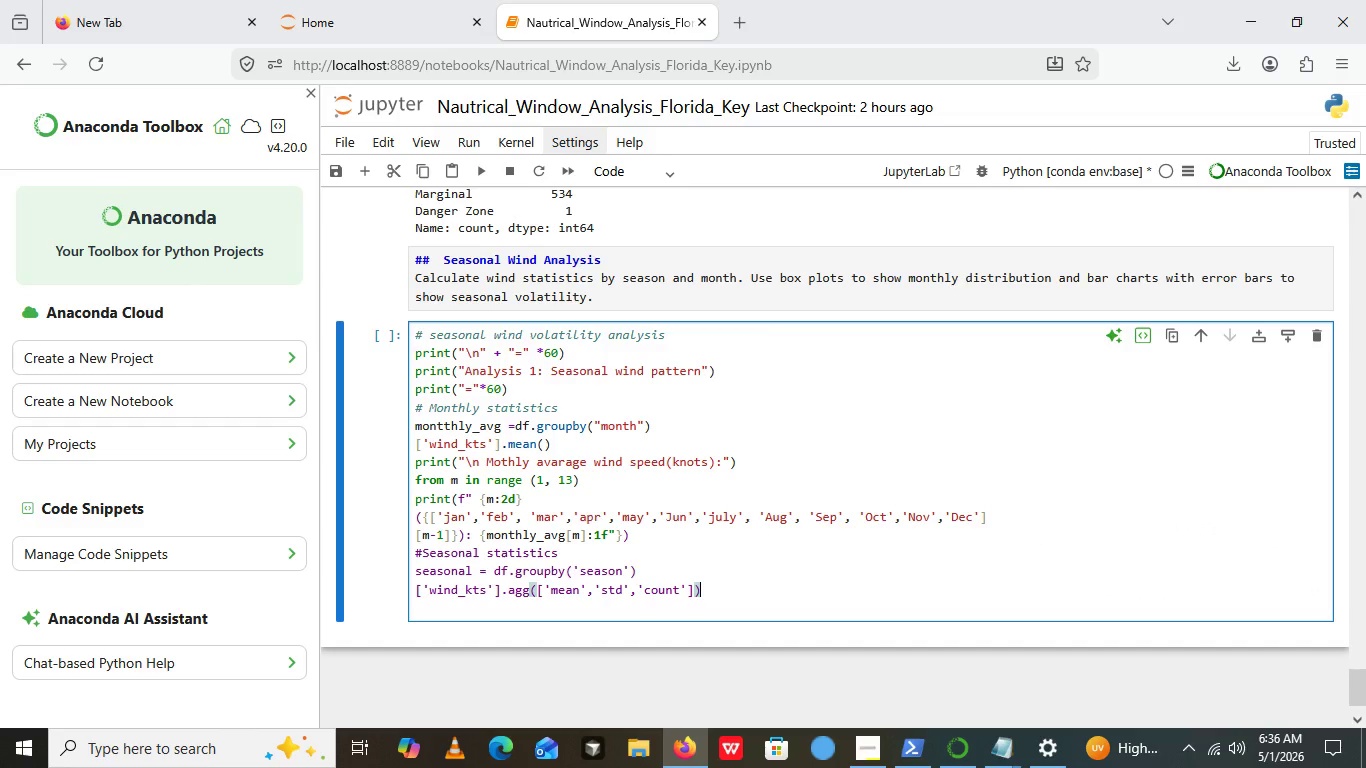 
key(ArrowRight)
 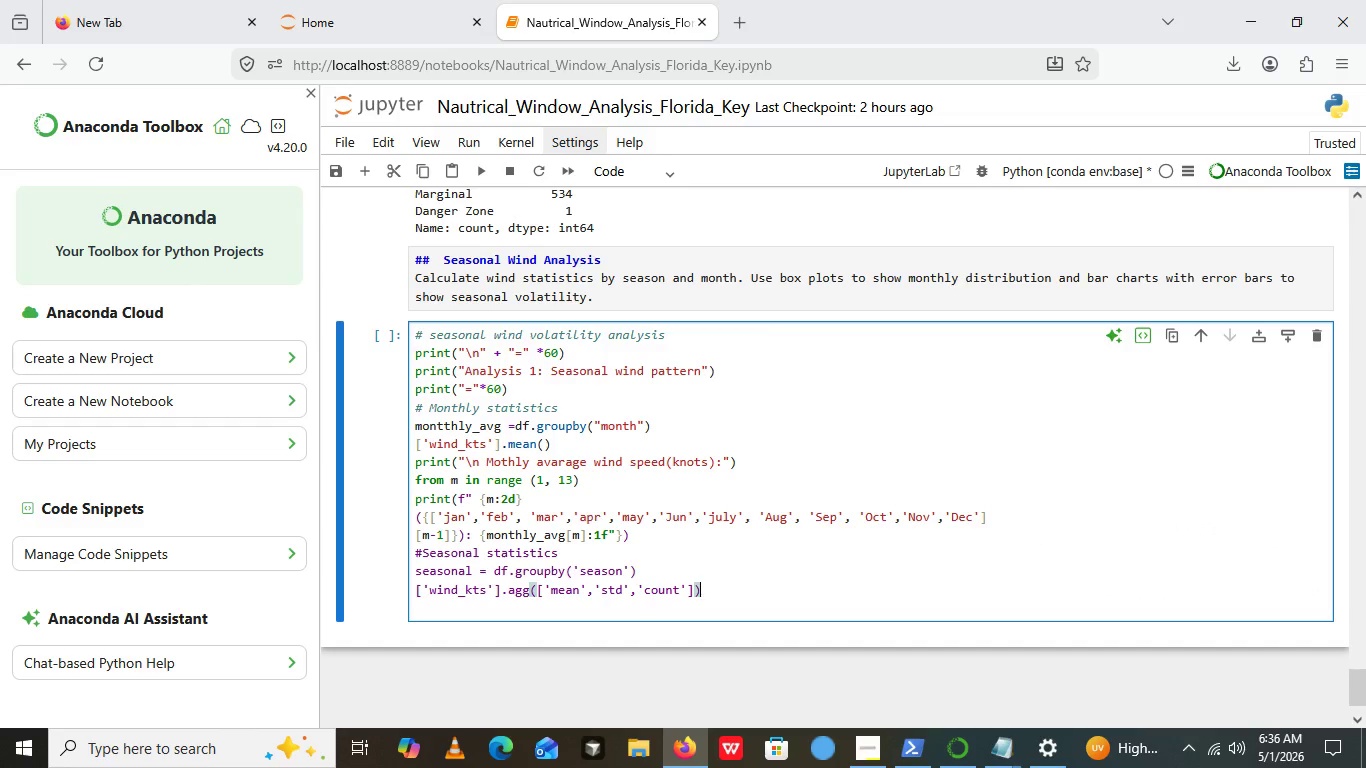 
key(ArrowRight)
 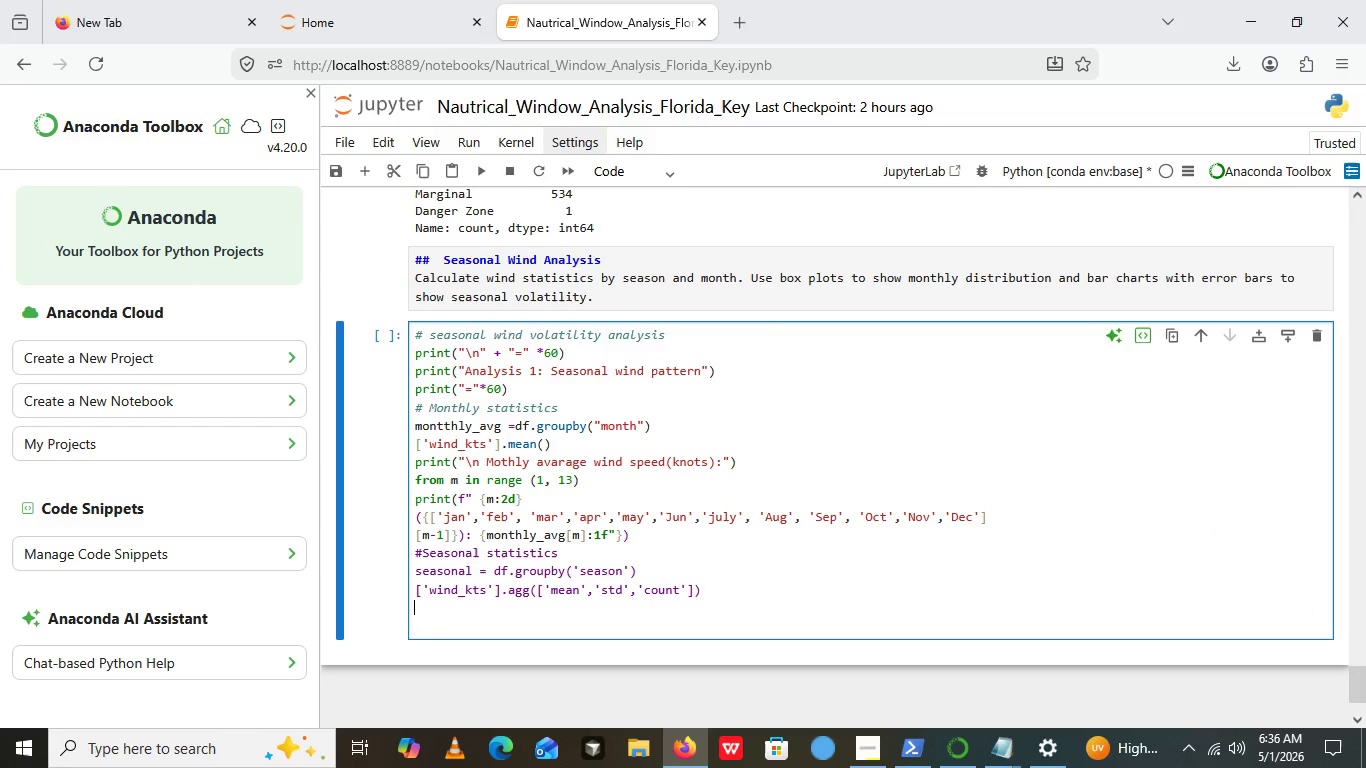 
key(Enter)
 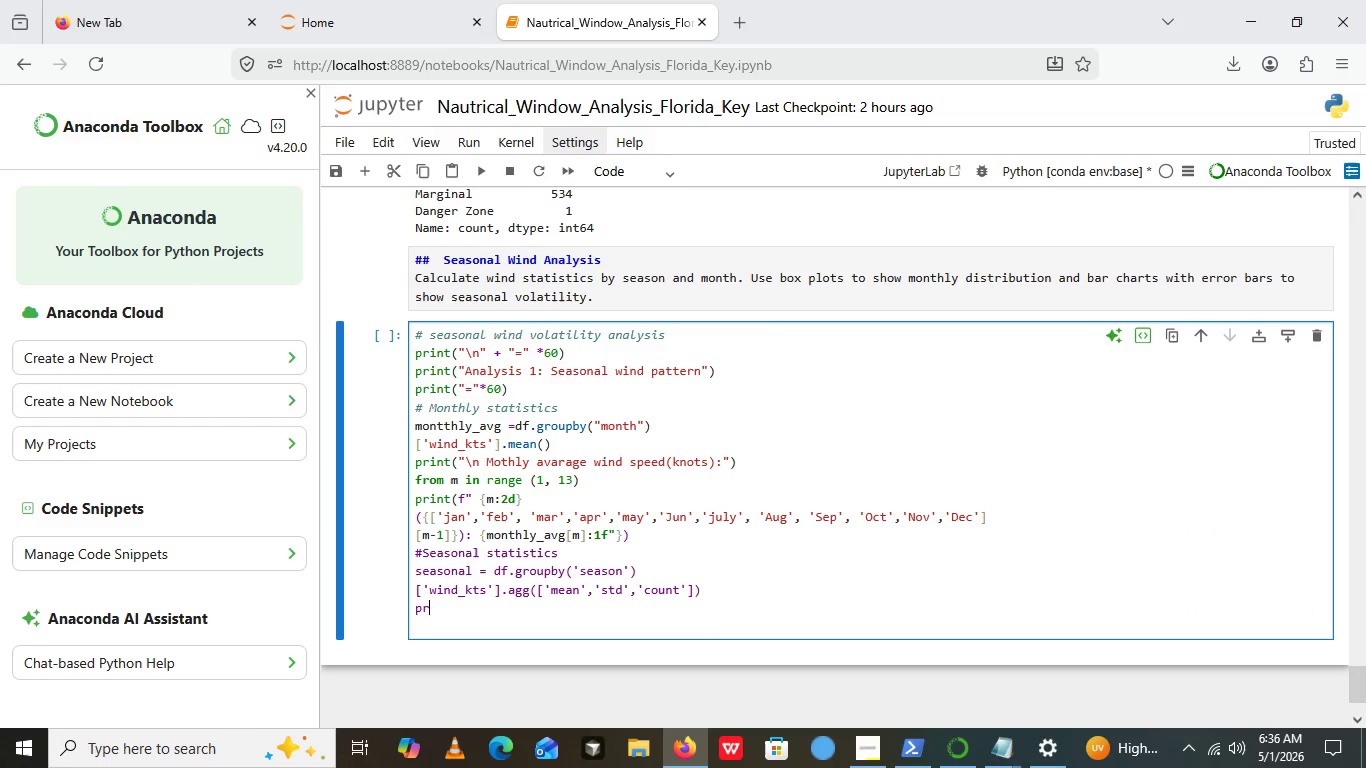 
type(print())
 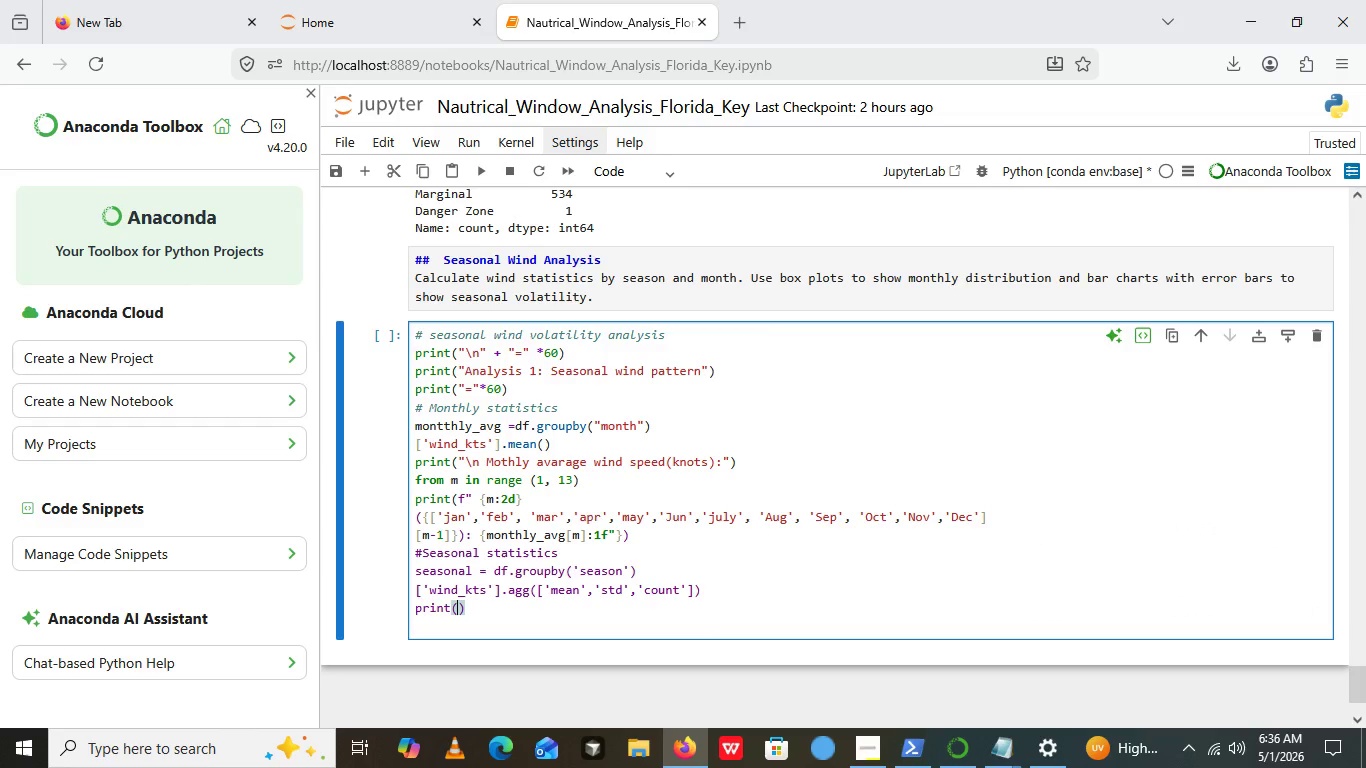 
key(ArrowLeft)
 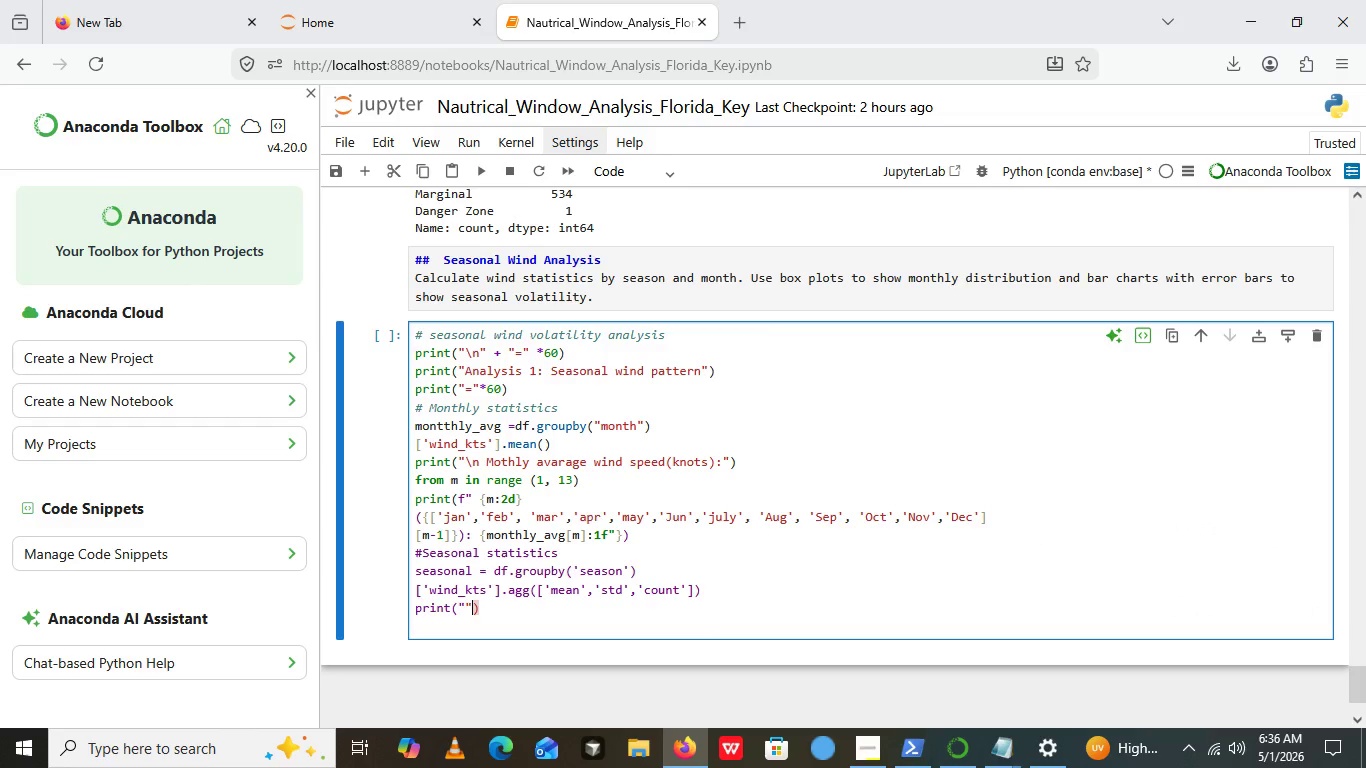 
key(Shift+Quote)
 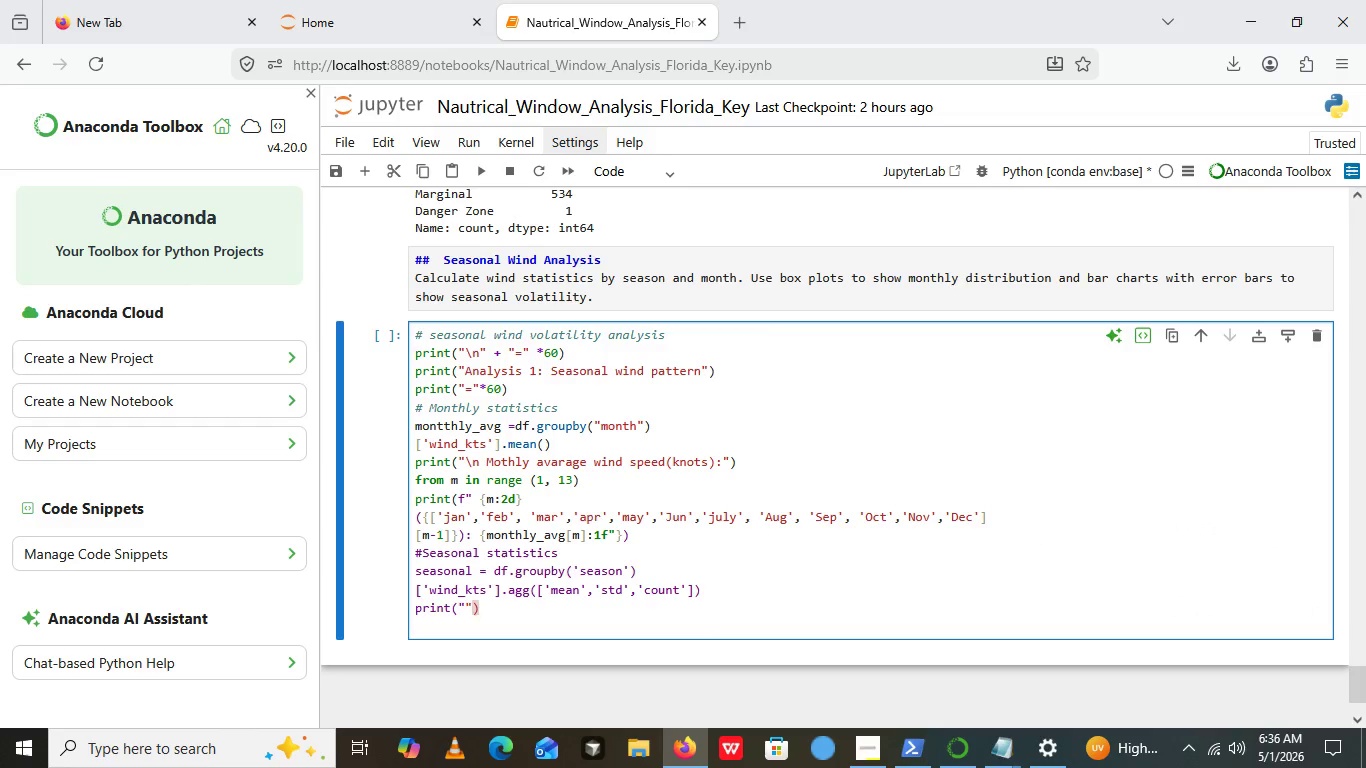 
key(Shift+Quote)
 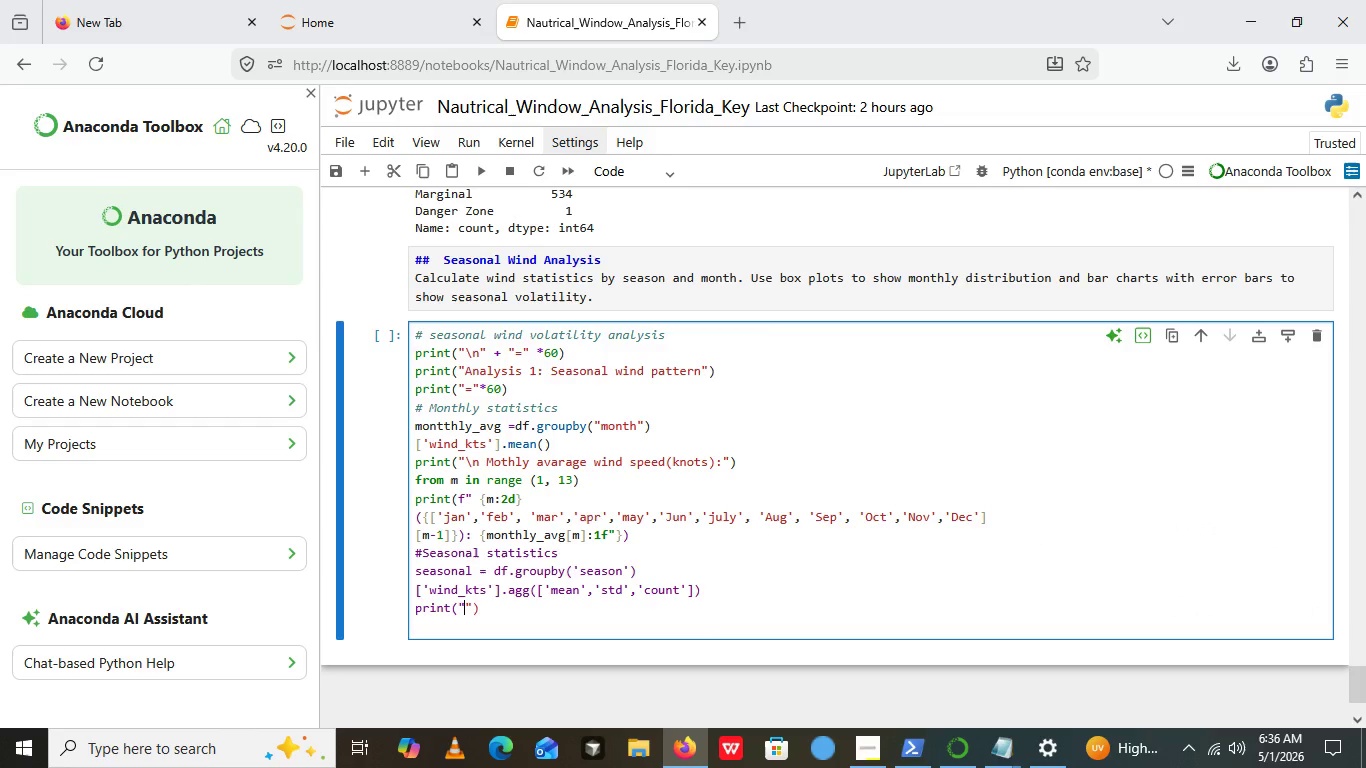 
key(ArrowLeft)
 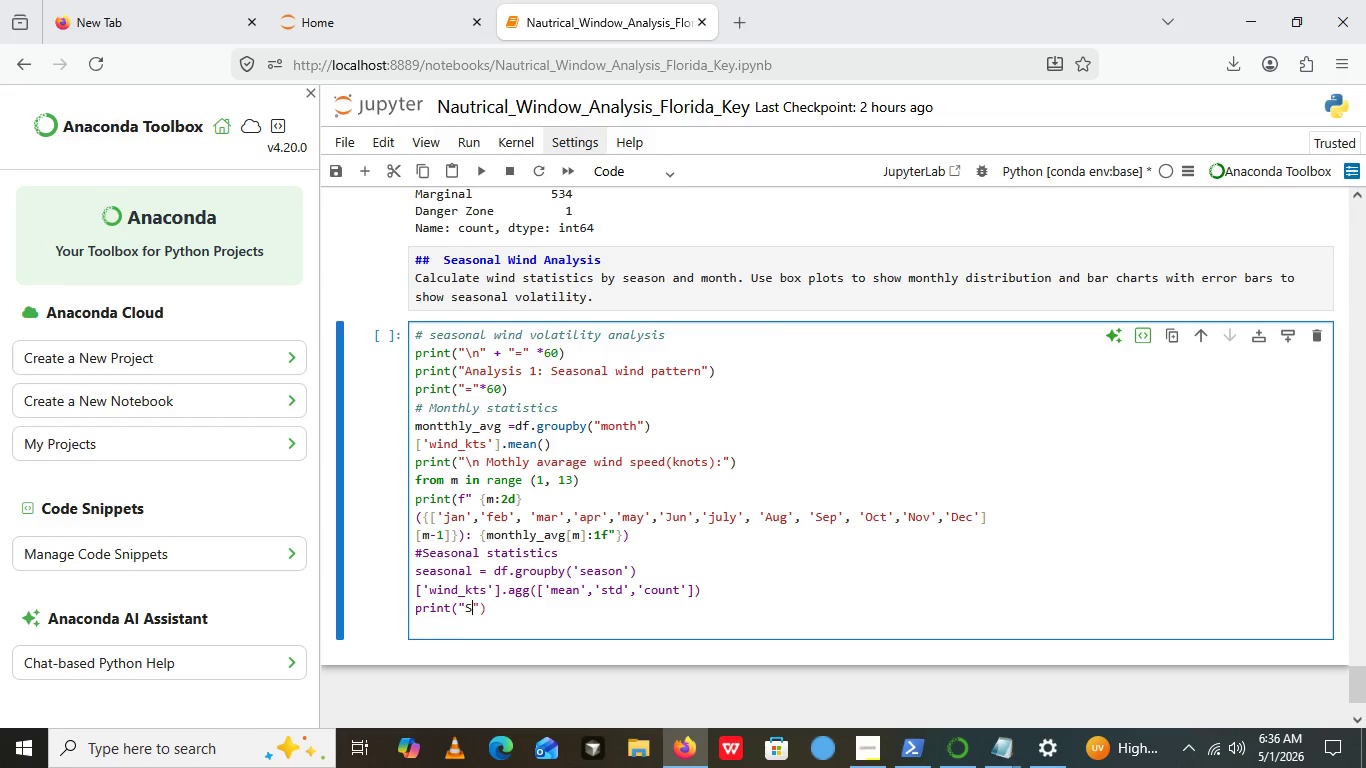 
type(Seasonal wind statistics:)
 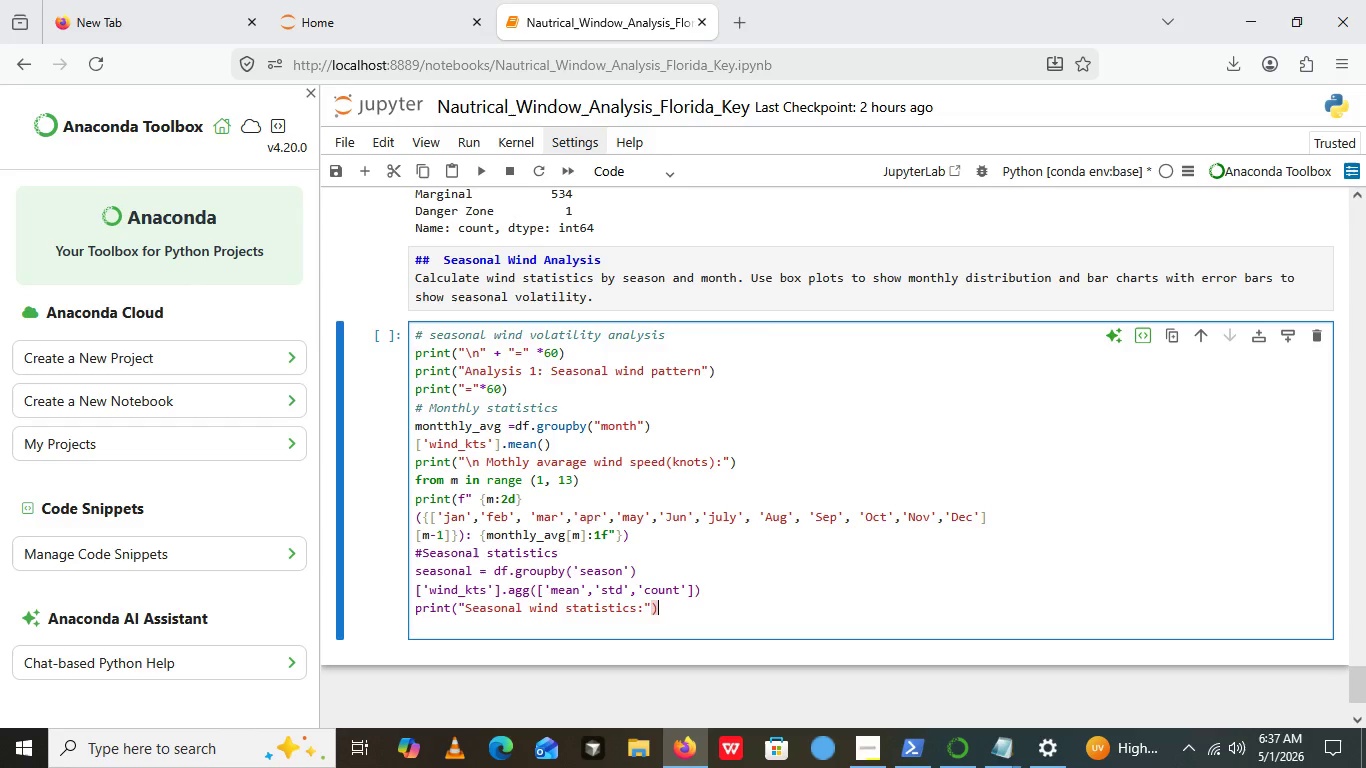 
 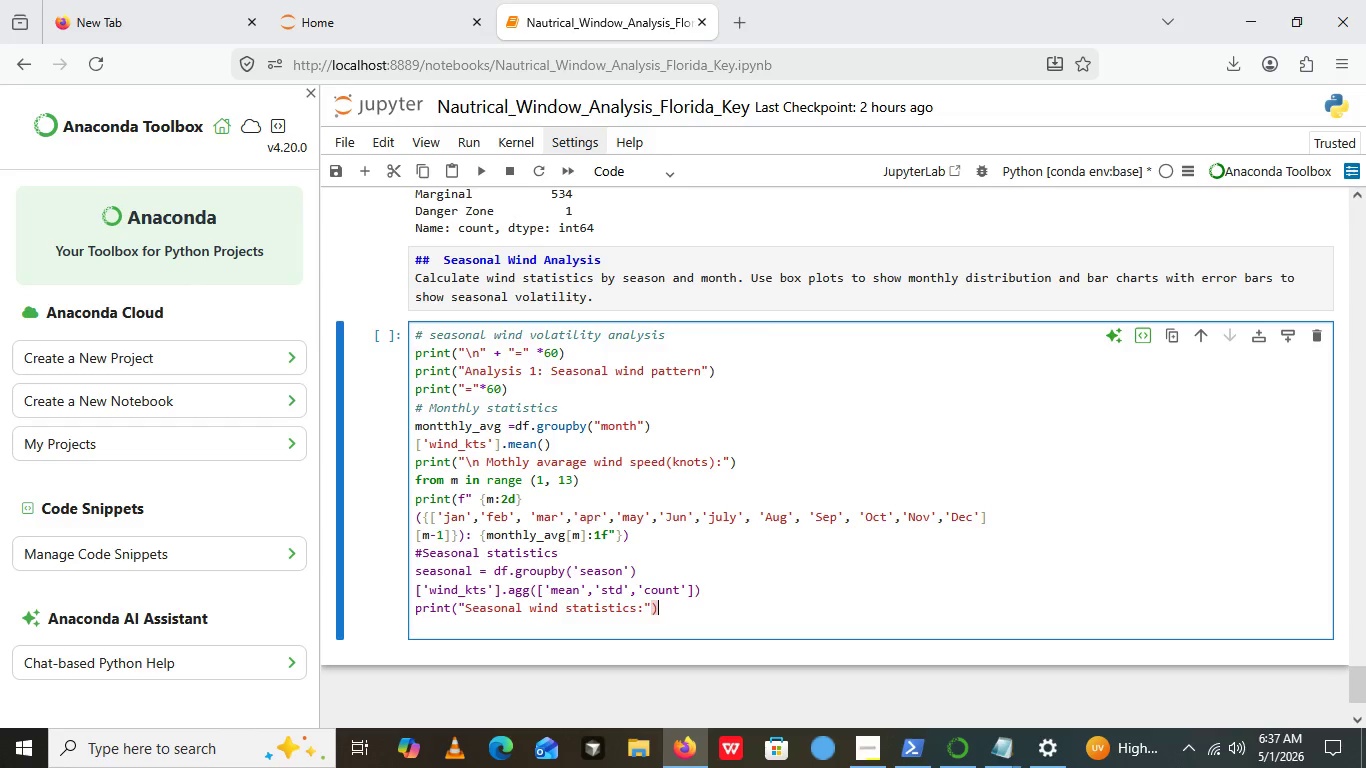 
key(ArrowRight)
 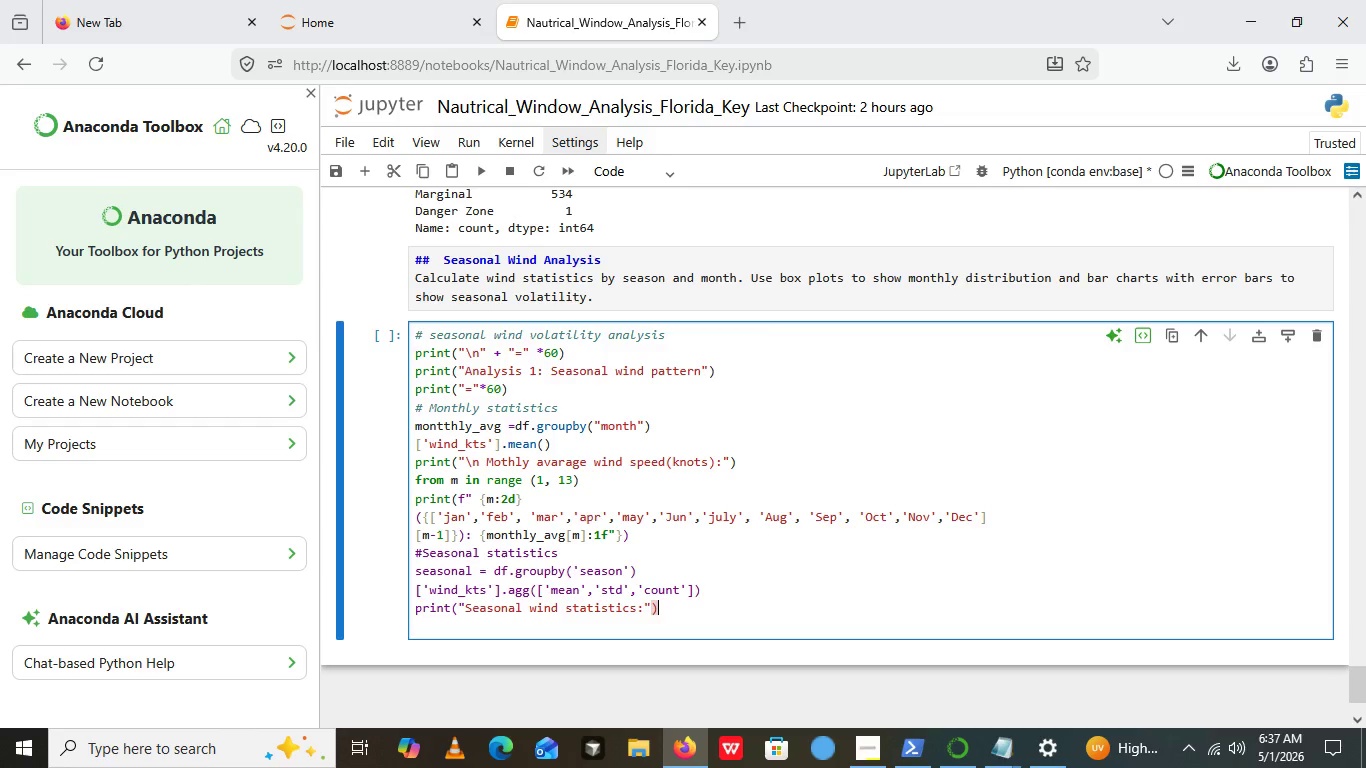 
key(ArrowRight)
 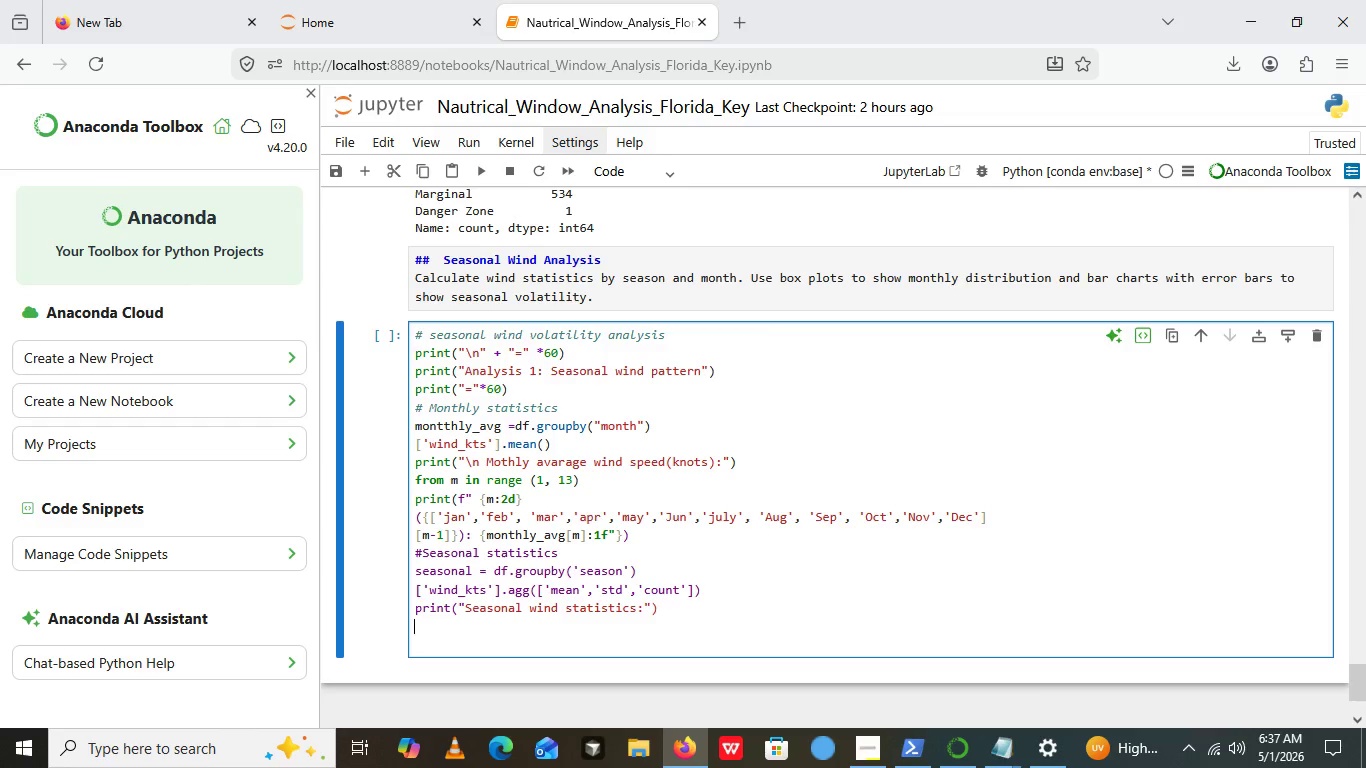 
key(Enter)
 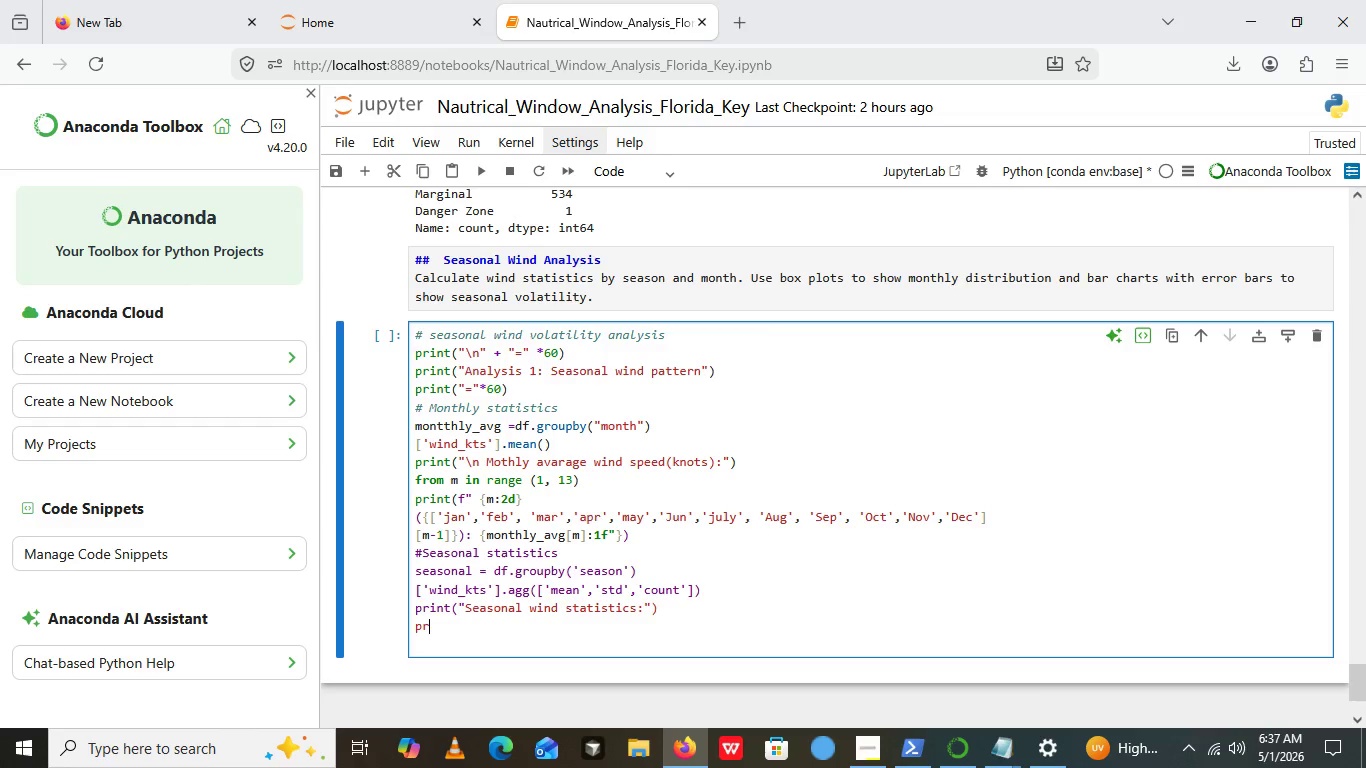 
type(print())
 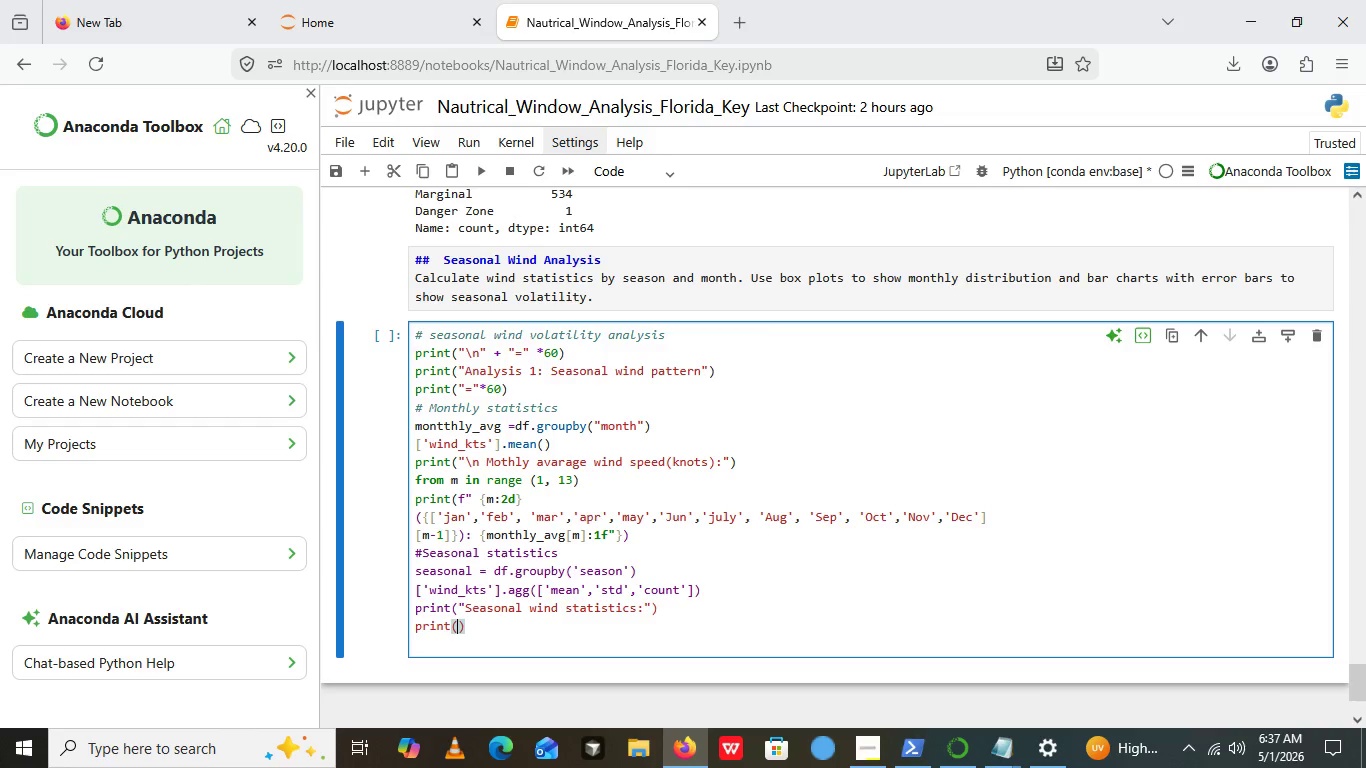 
key(ArrowLeft)
 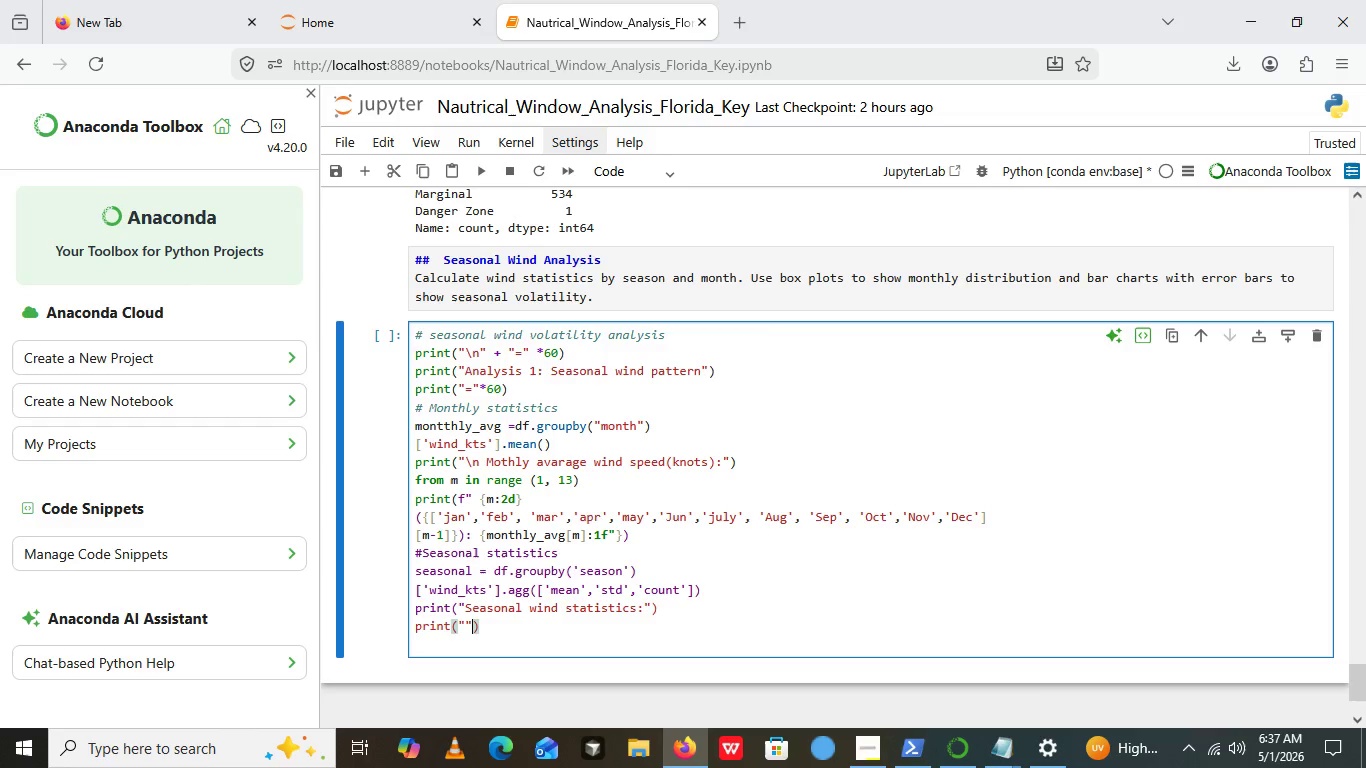 
key(Shift+Quote)
 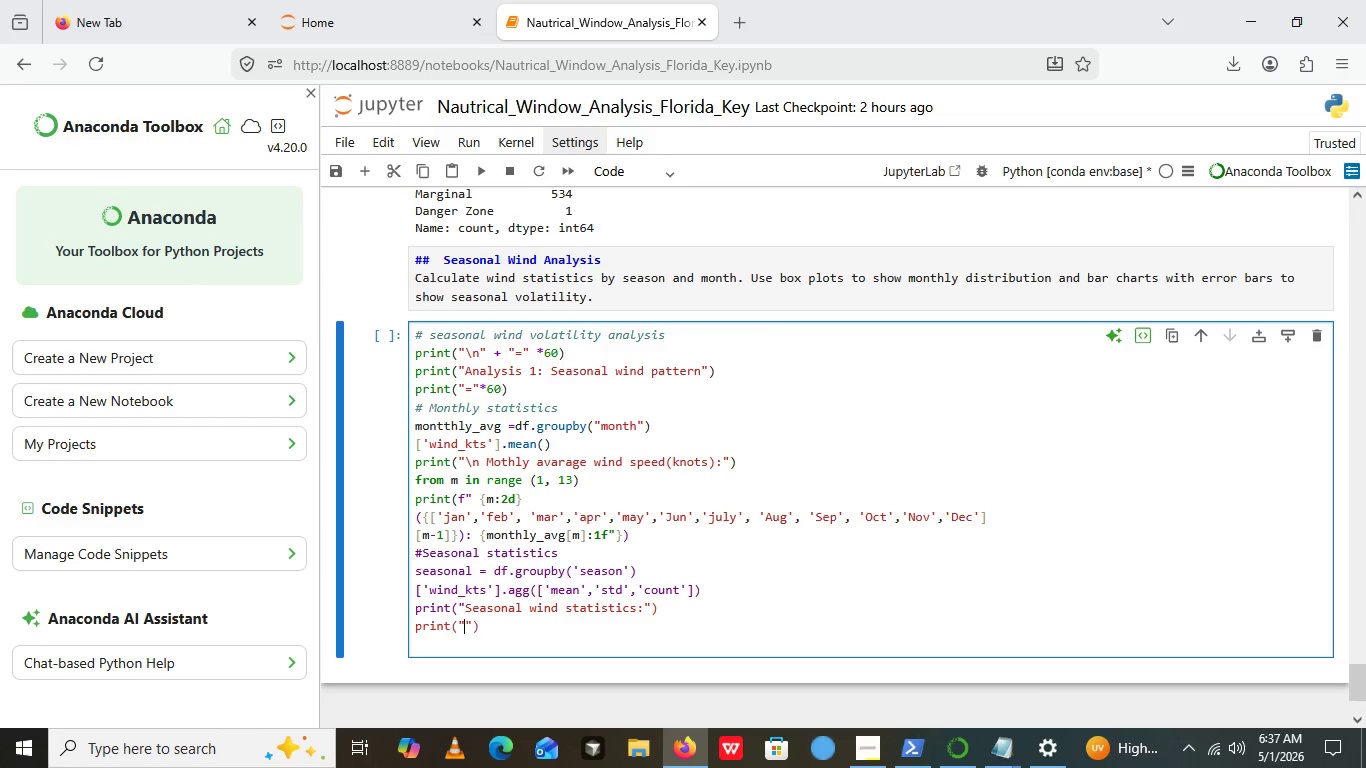 
key(Shift+Quote)
 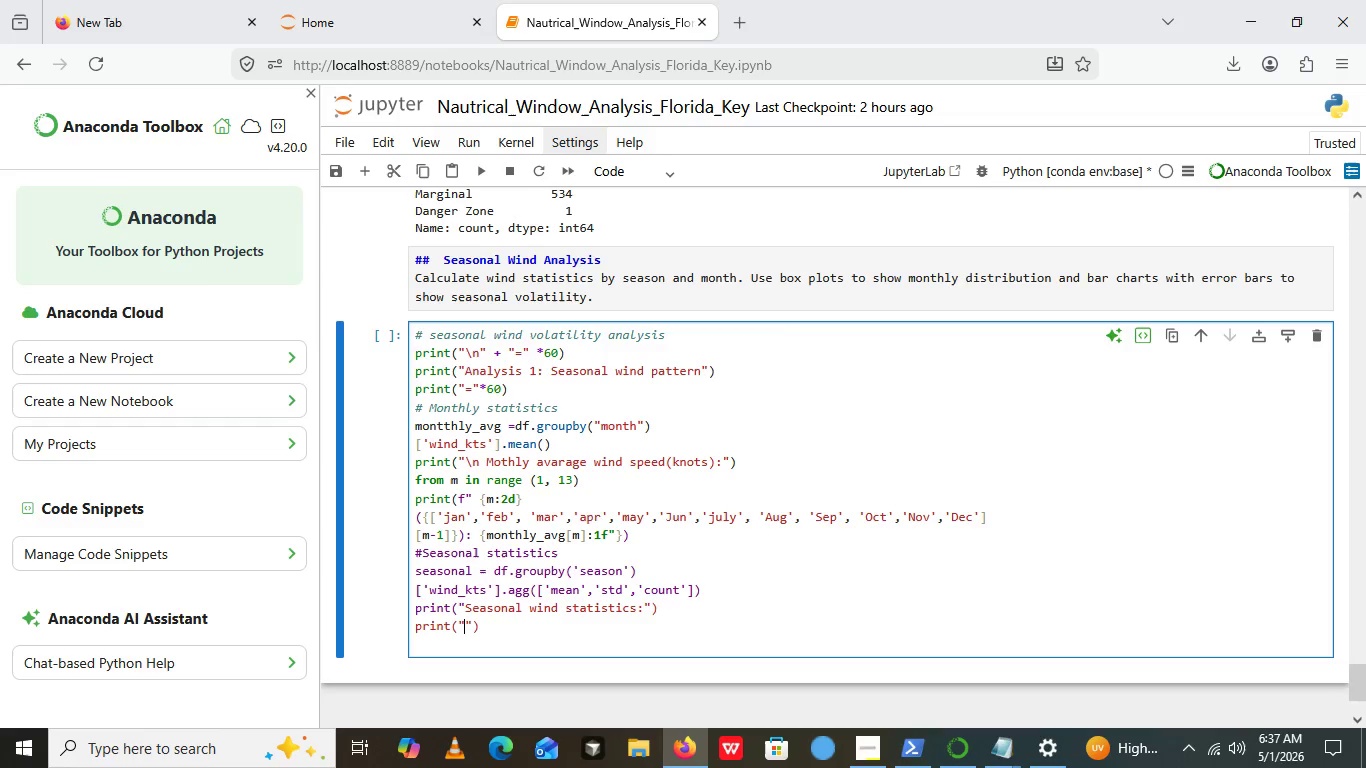 
key(ArrowLeft)
 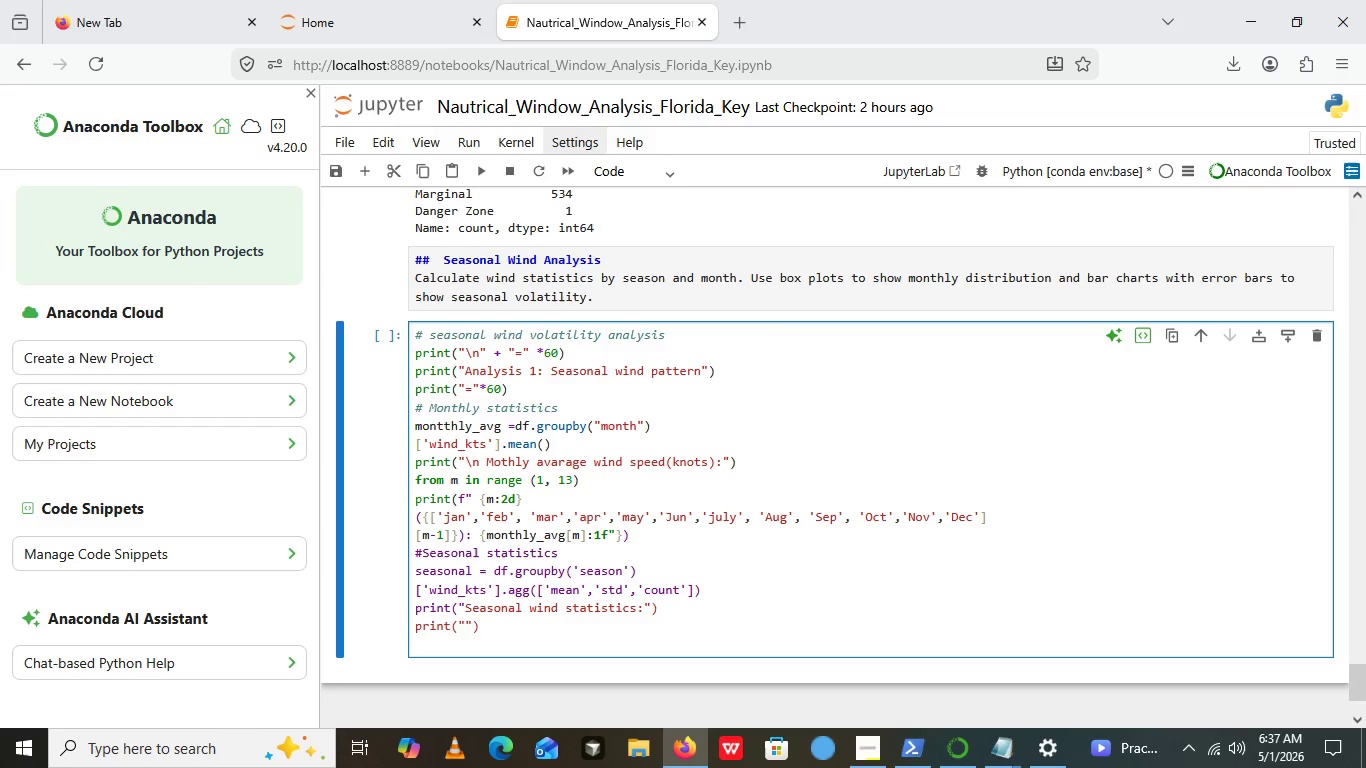 
key(ArrowRight)
 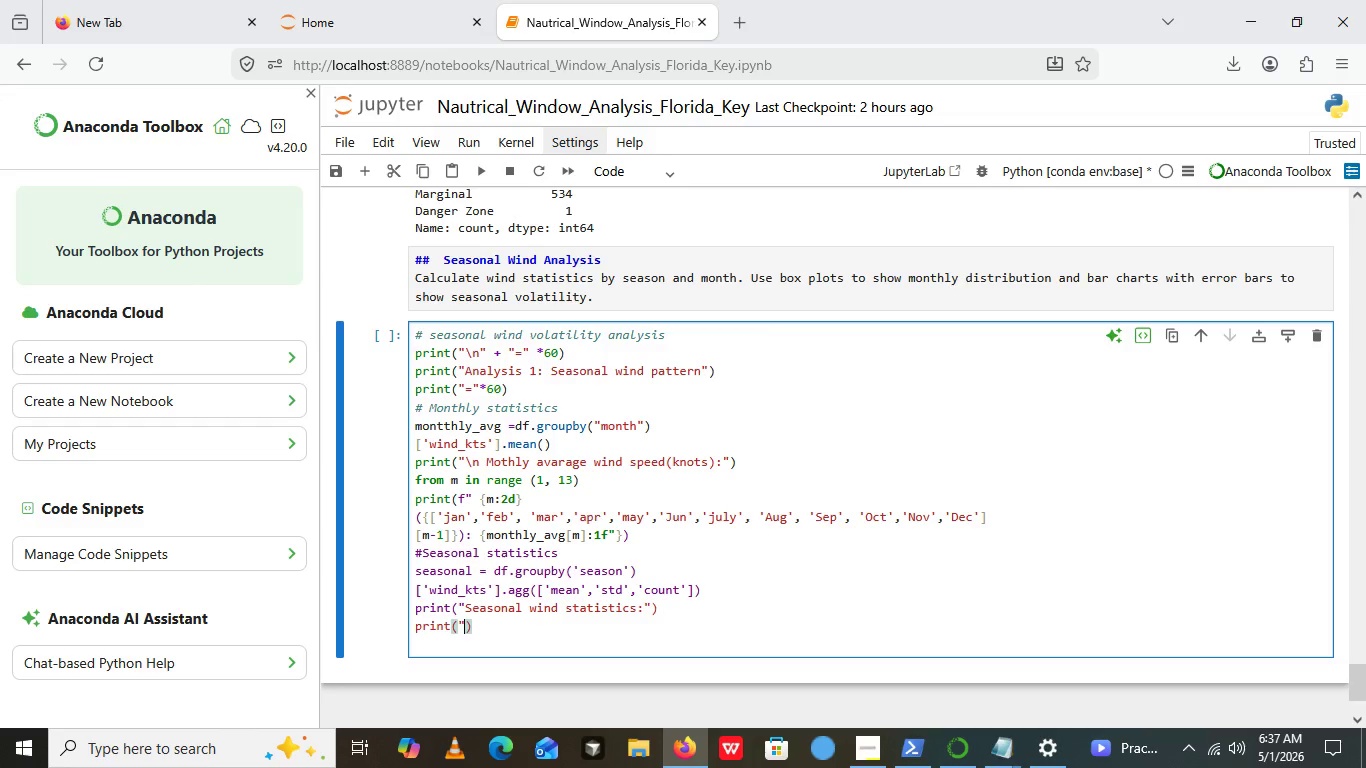 
key(Backspace)
key(Backspace)
type(sesonal)
 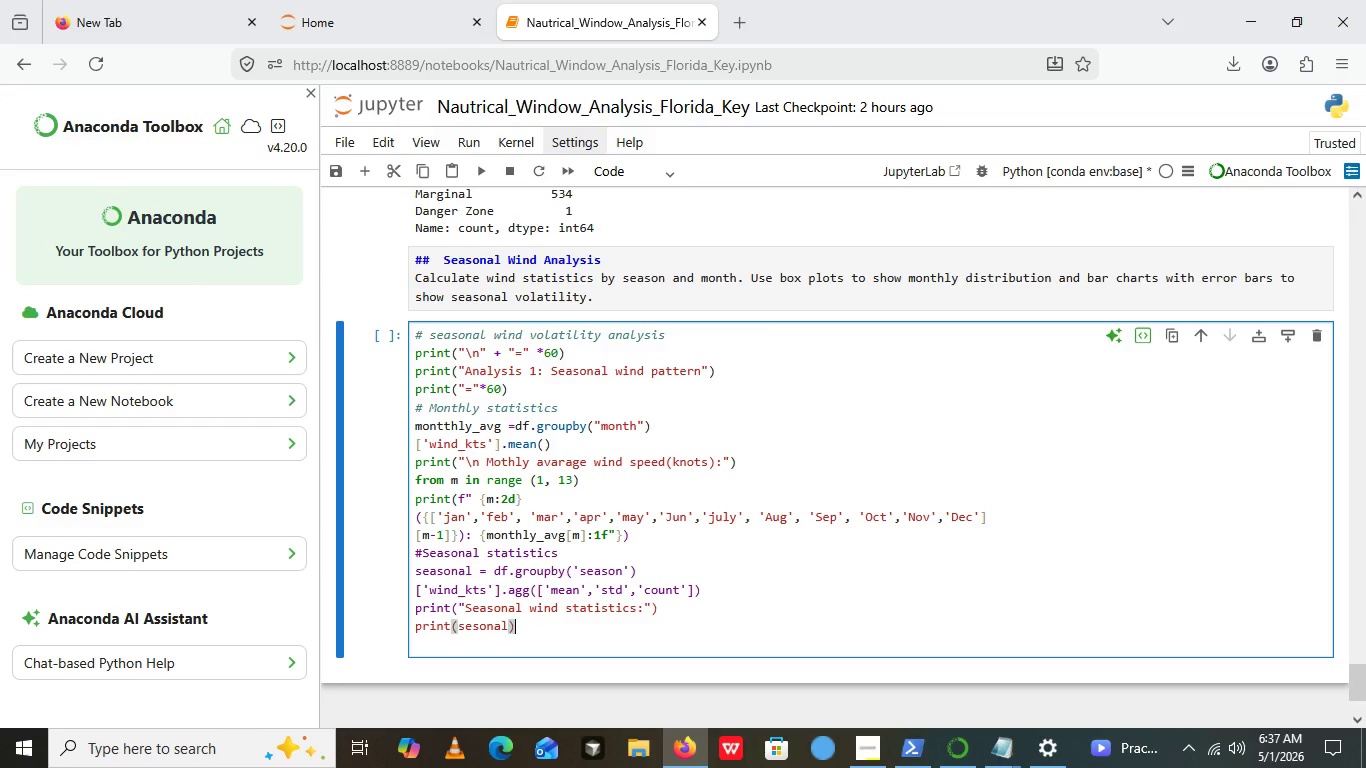 
key(ArrowRight)
 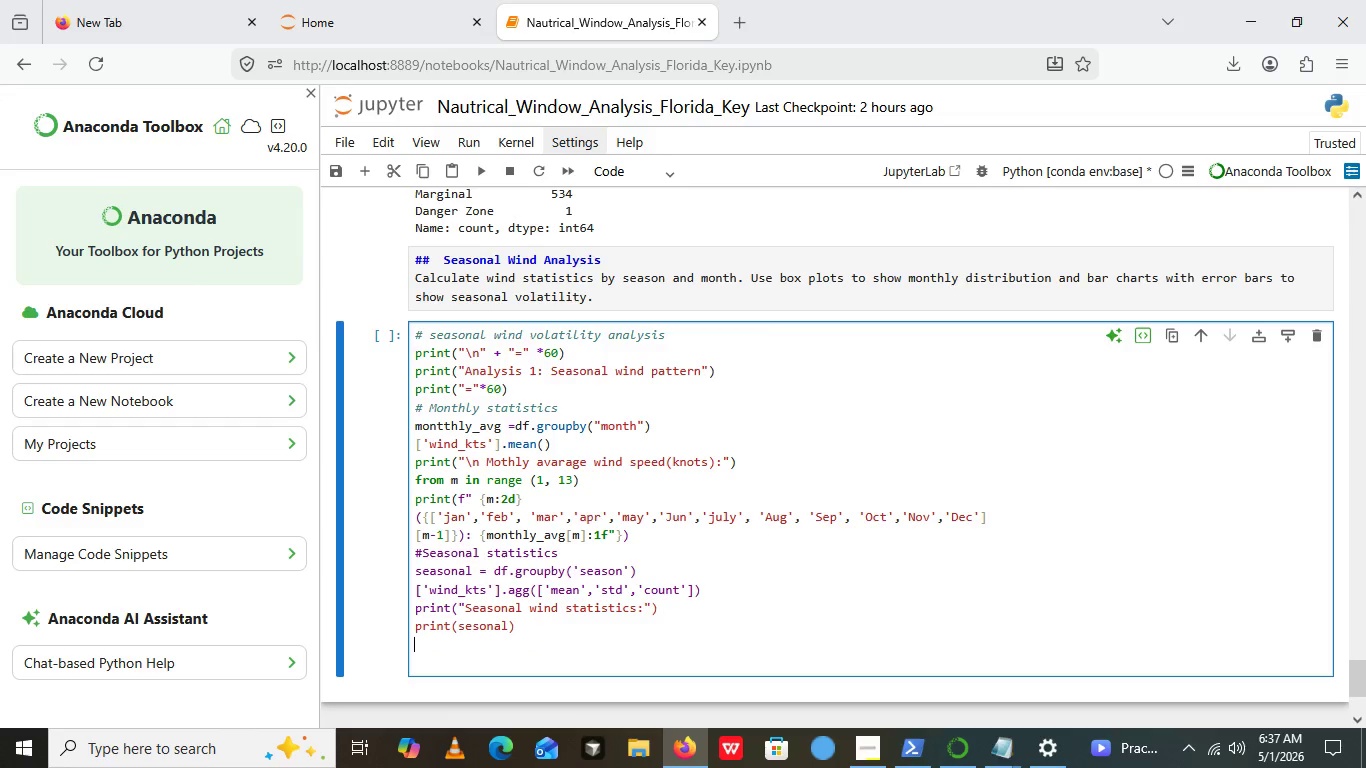 
key(Enter)
 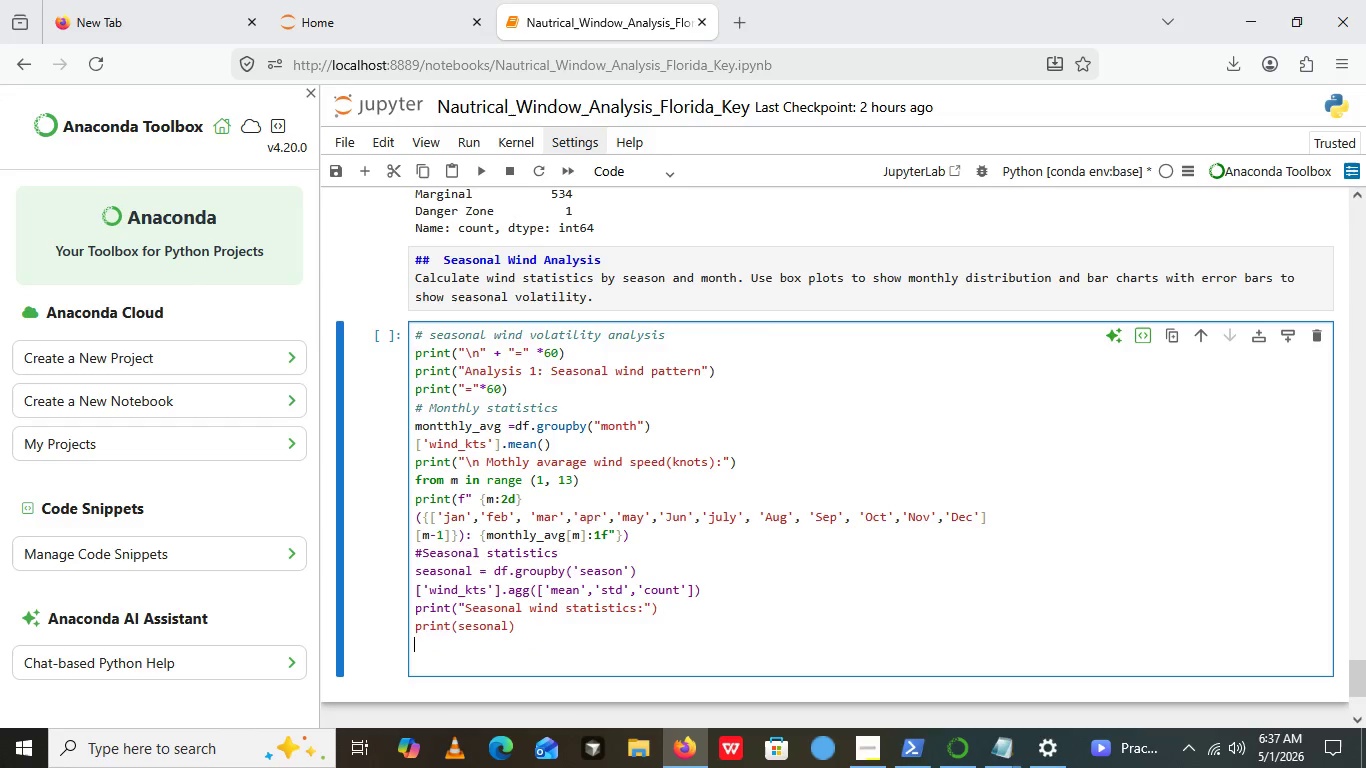 
type(# Calm probabilty by seasonal)
key(Backspace)
key(Backspace)
type( )
 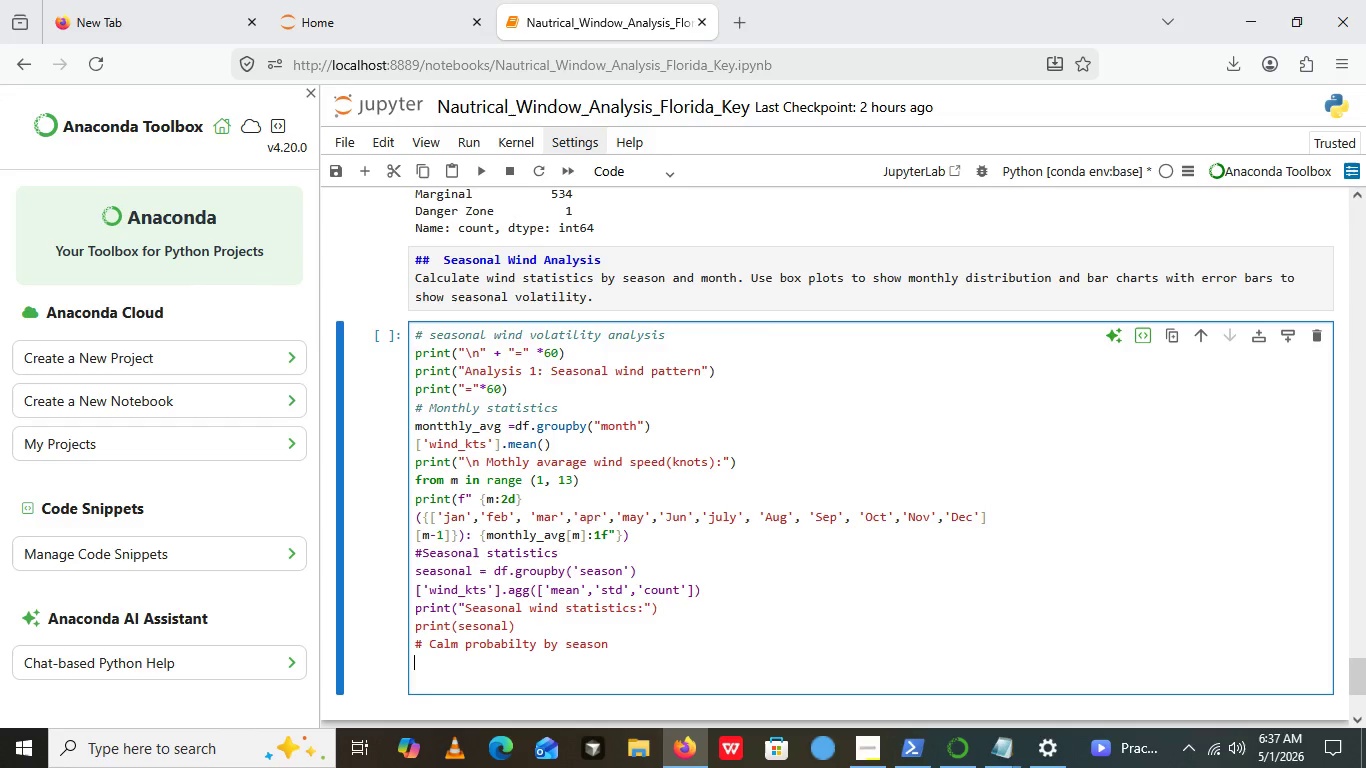 
key(Enter)
 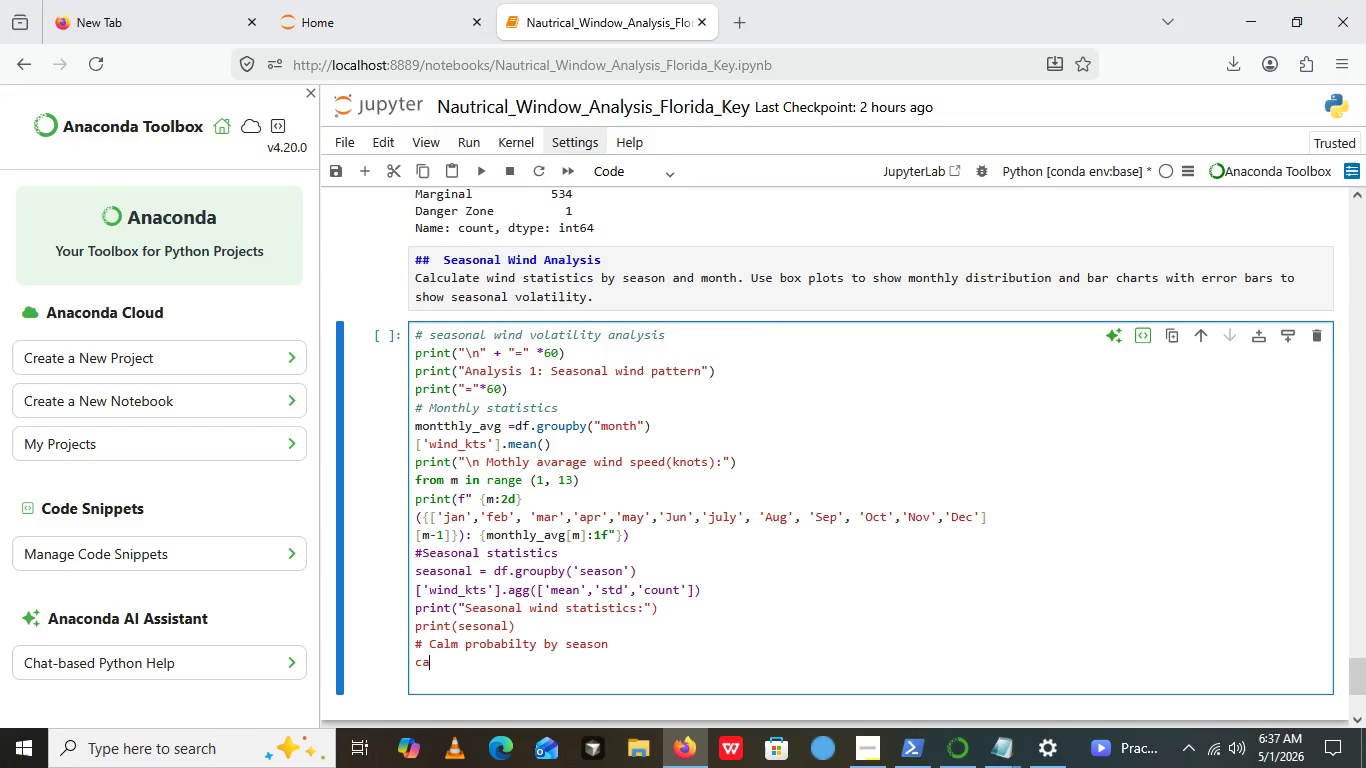 
type(calm_pct =)
 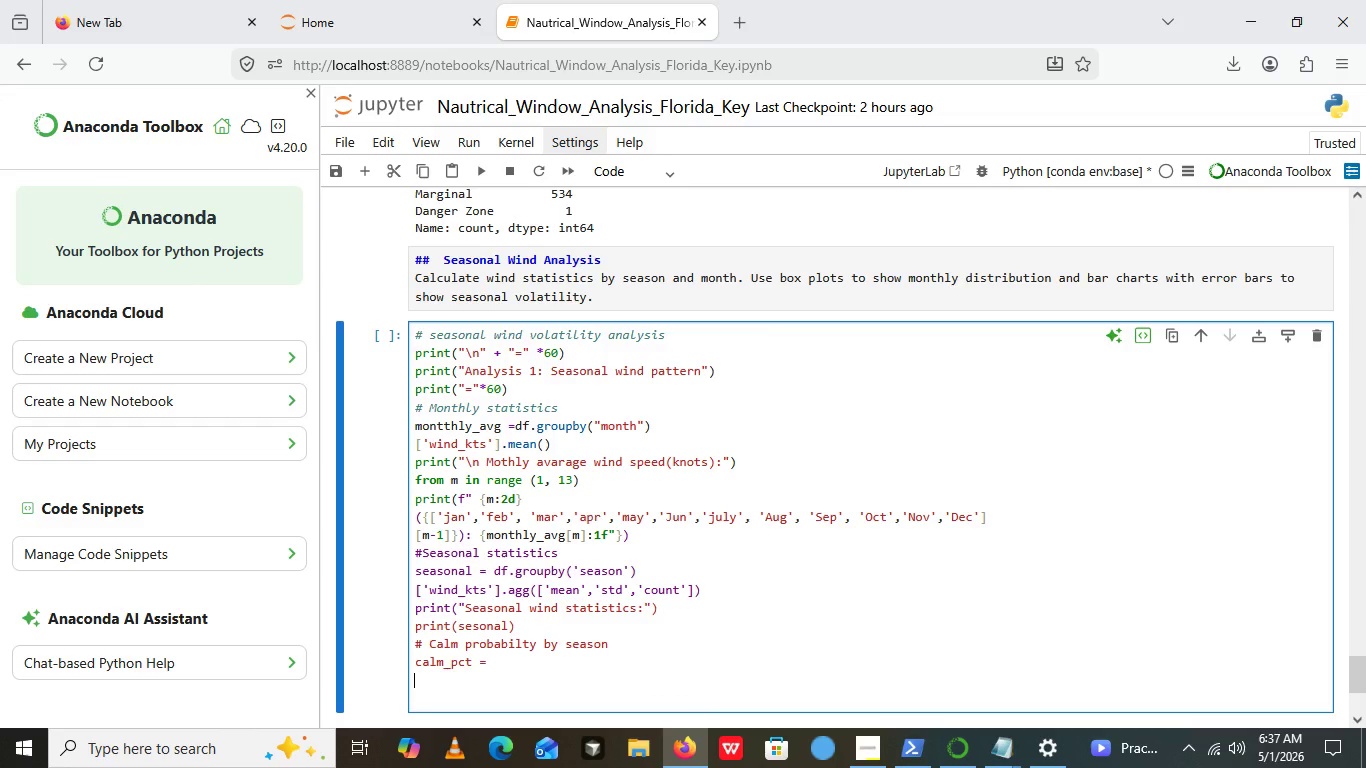 
key(Enter)
 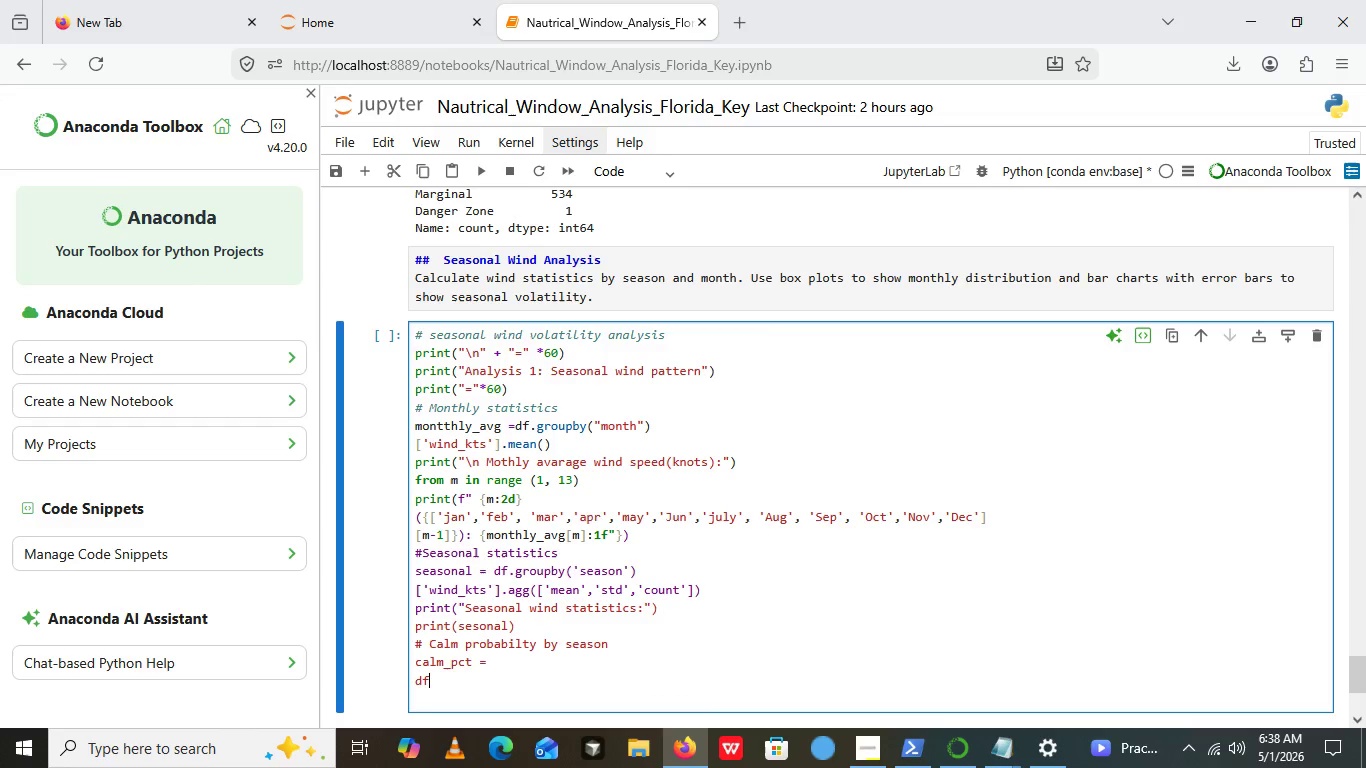 
type(df.grup())
 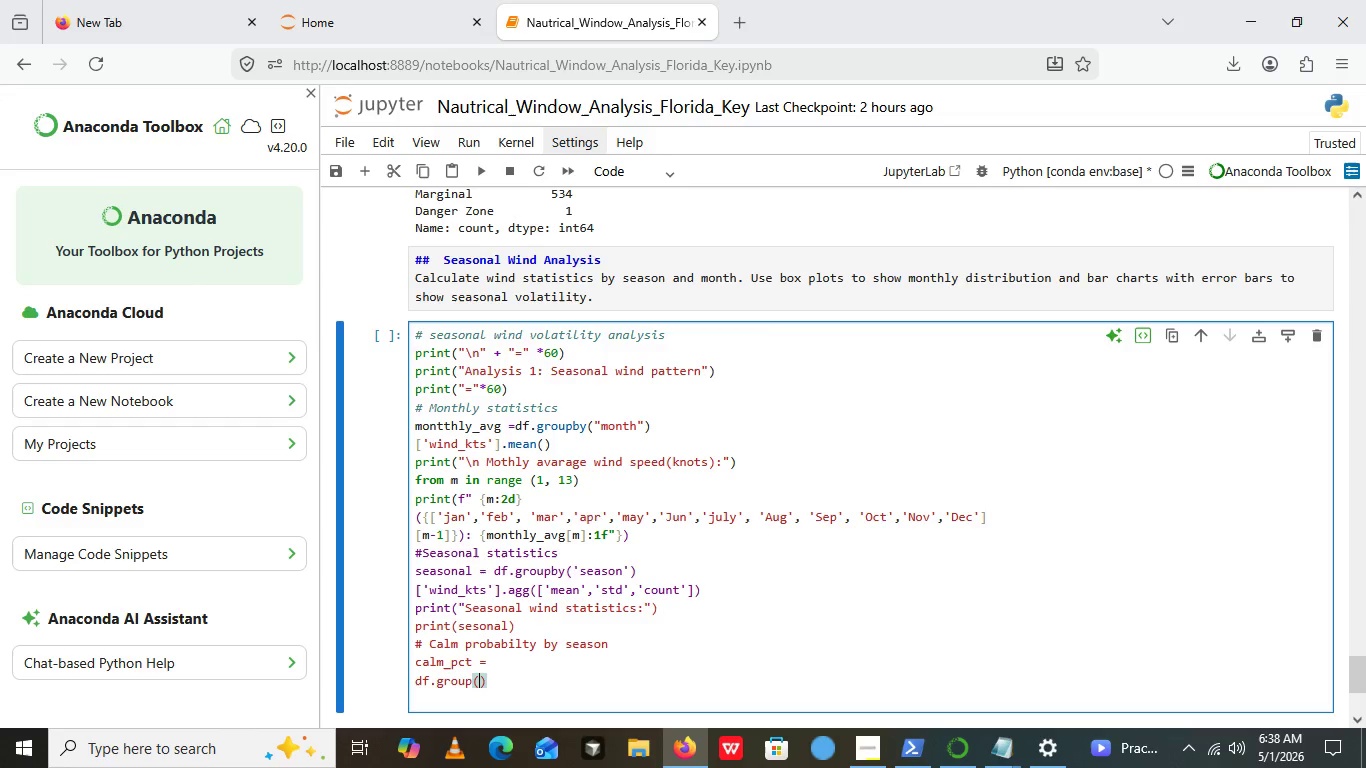 
hold_key(key=O, duration=0.34)
 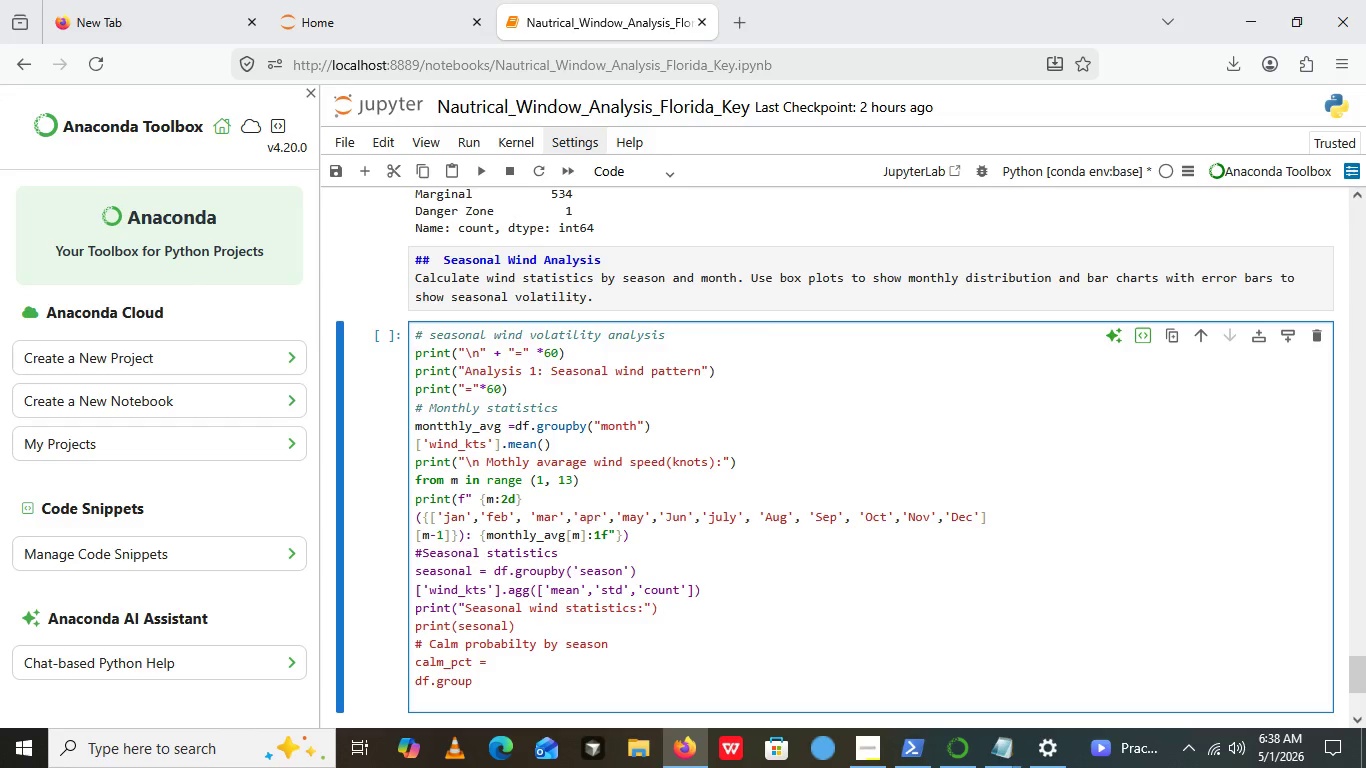 
key(ArrowLeft)
 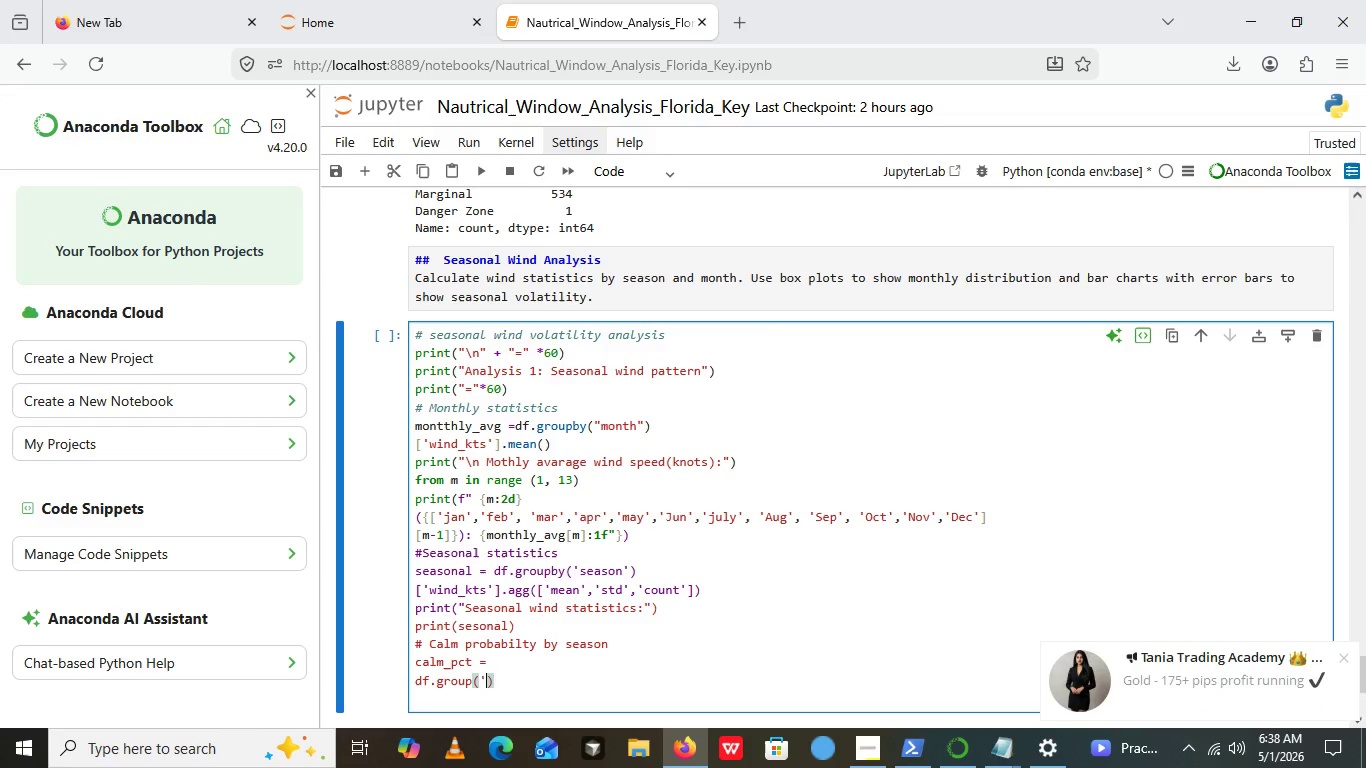 
key(Quote)
 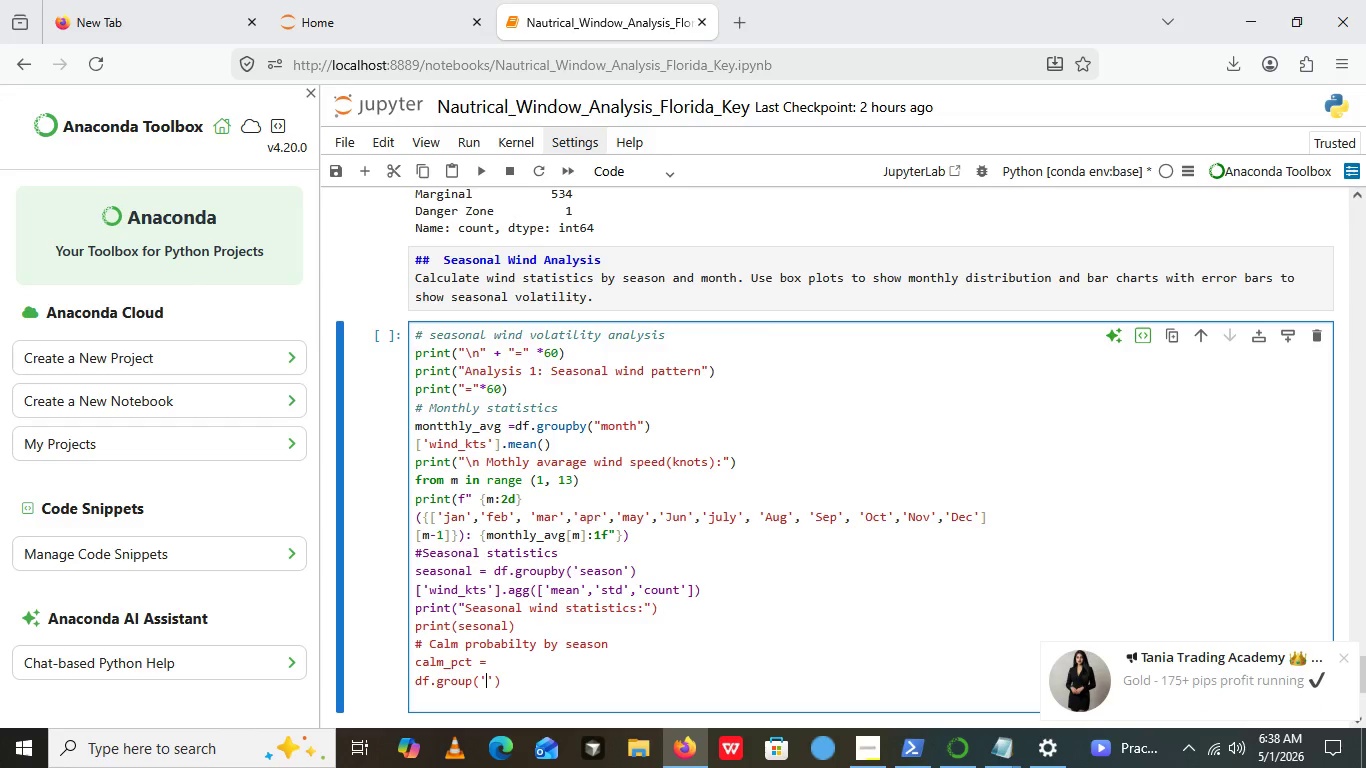 
key(Quote)
 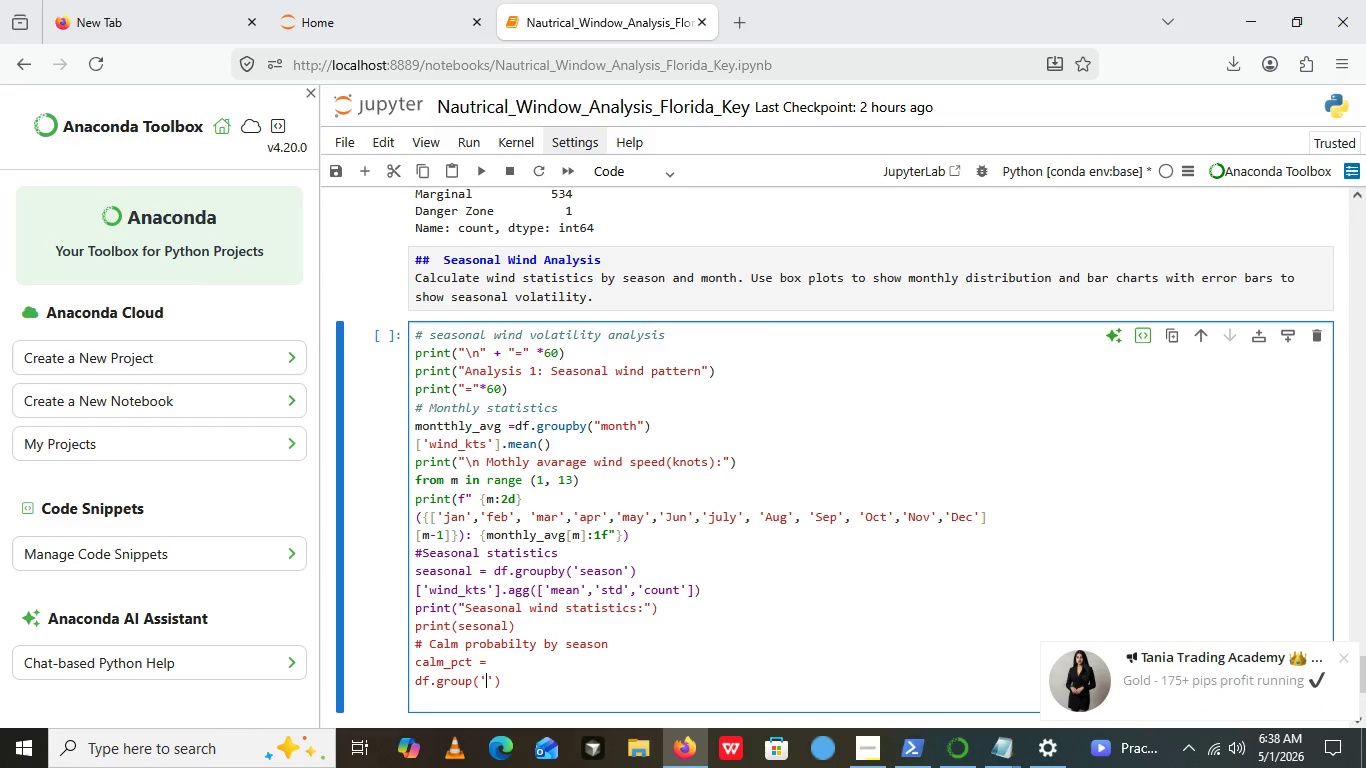 
key(ArrowLeft)
 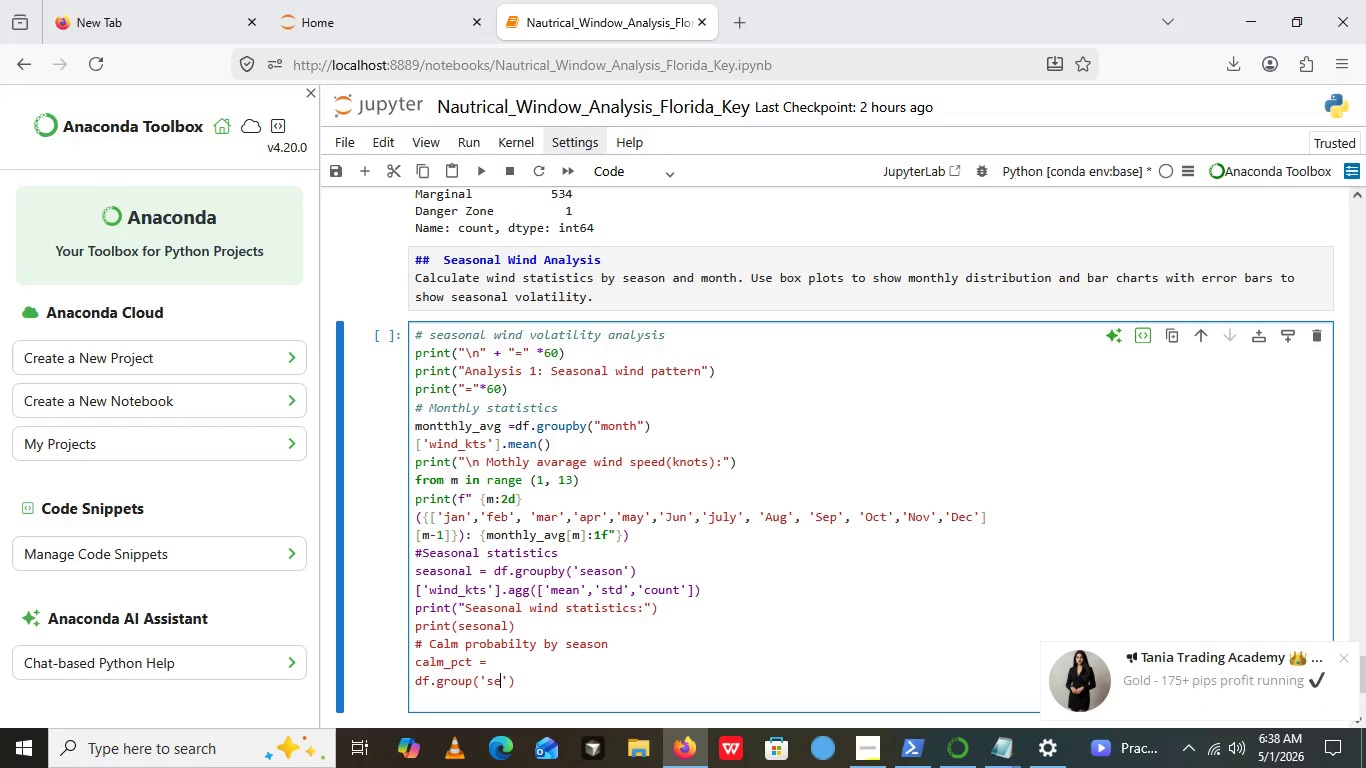 
type(season)
 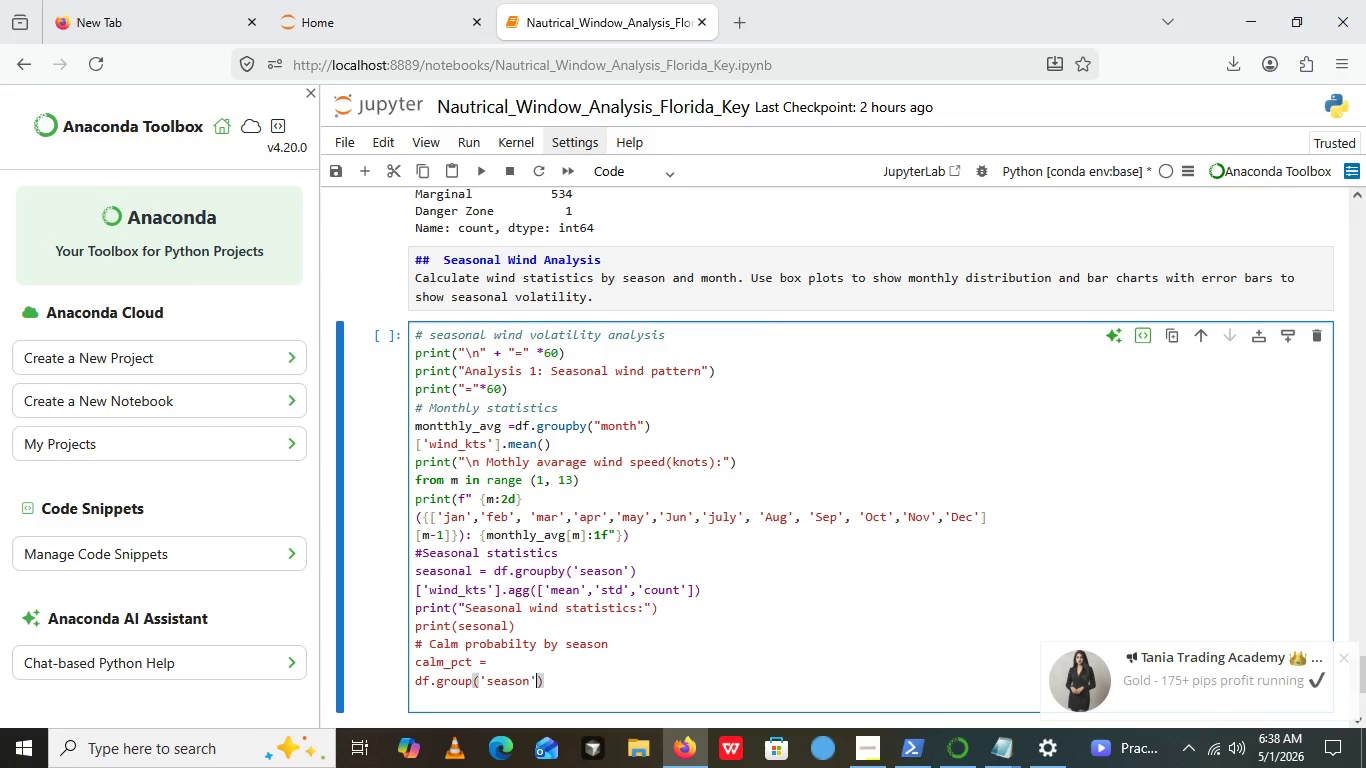 
key(ArrowRight)
 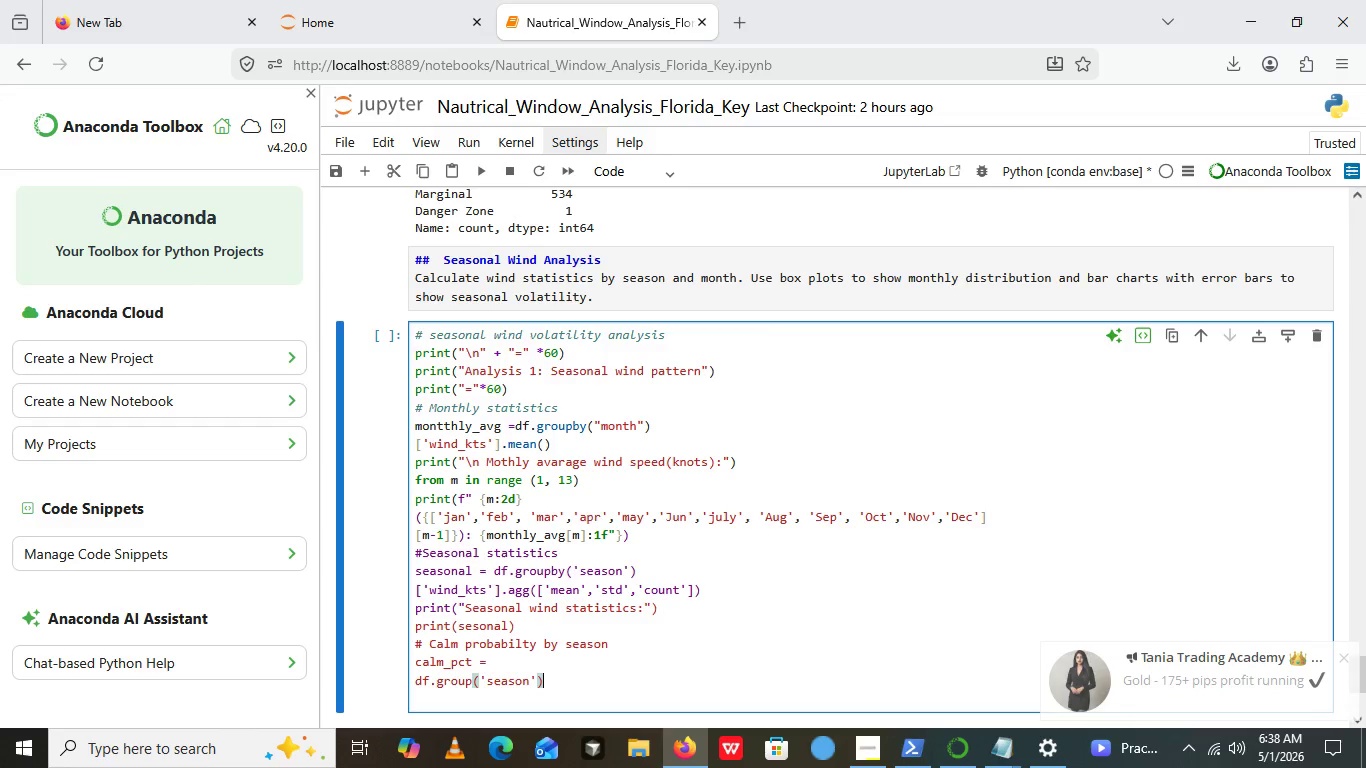 
key(ArrowRight)
 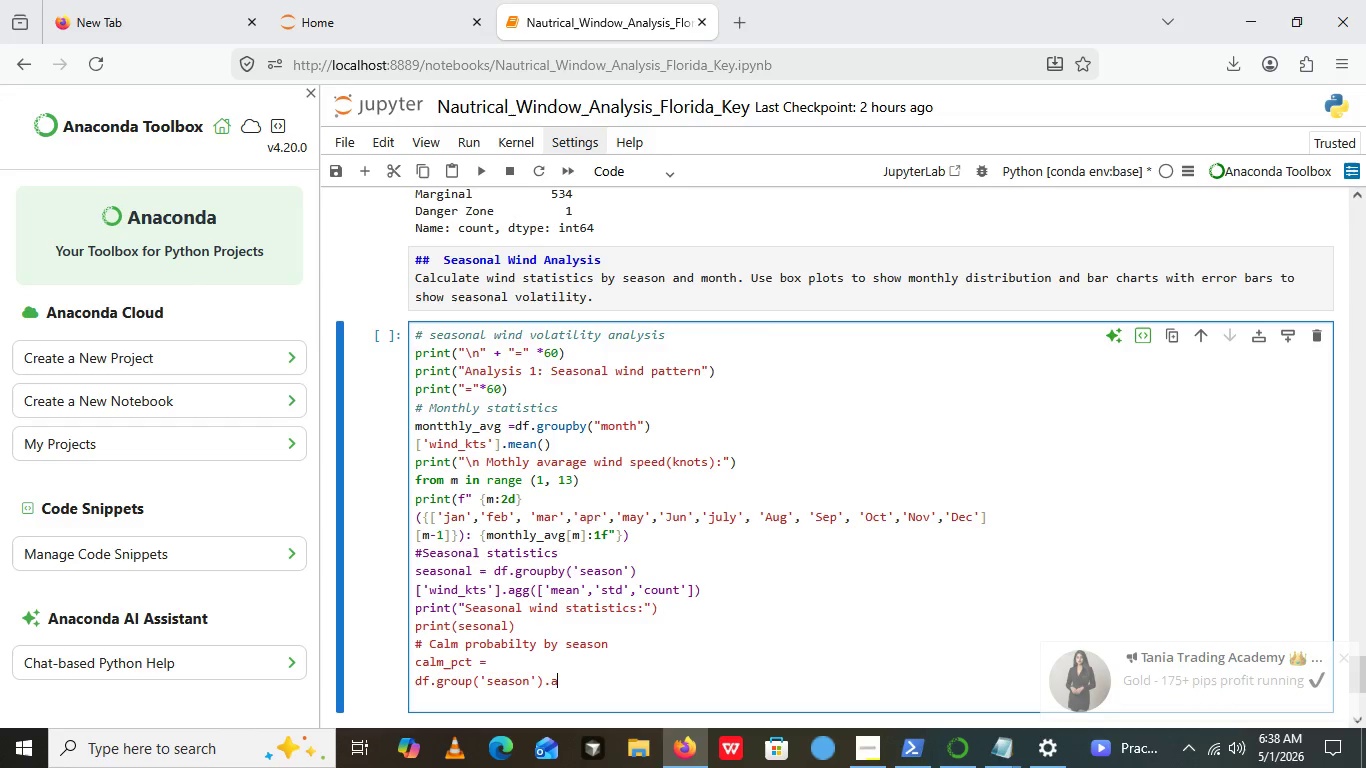 
type(.apply())
 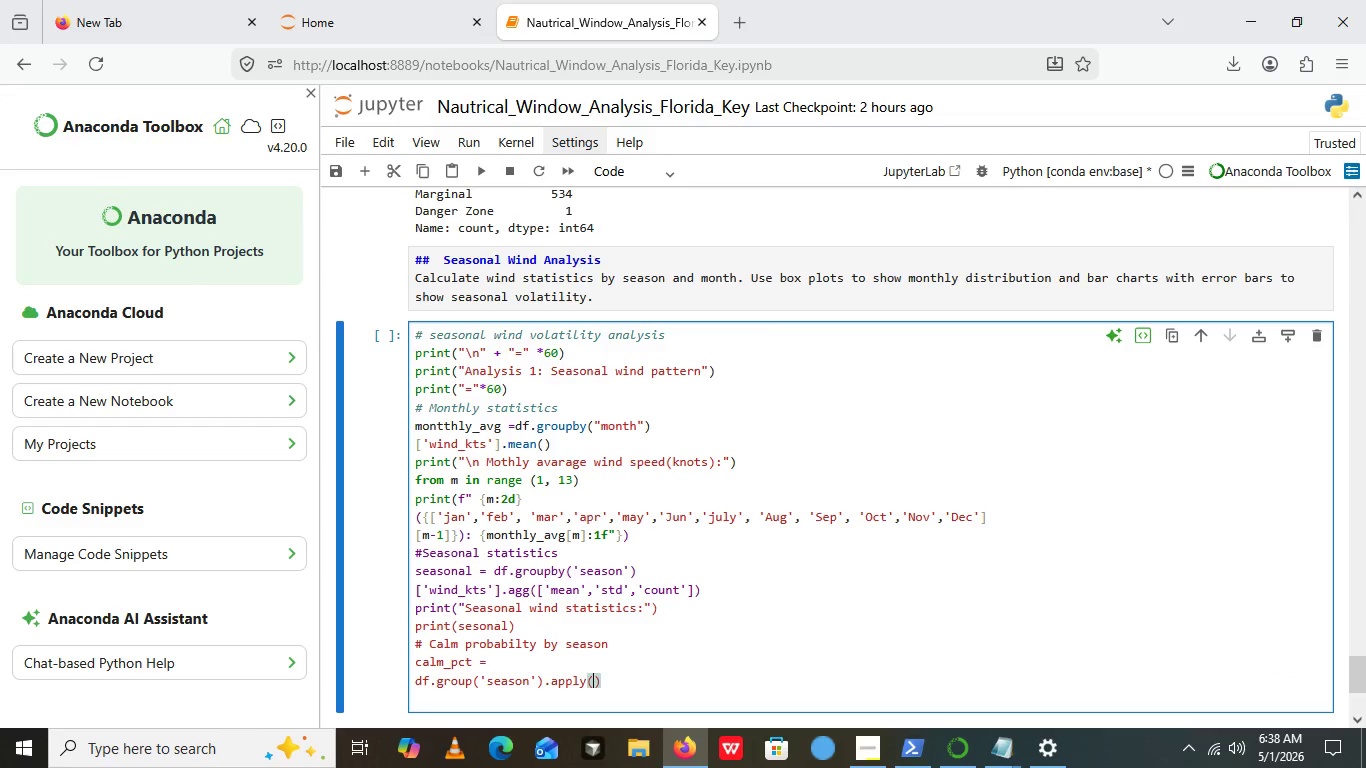 
key(ArrowLeft)
 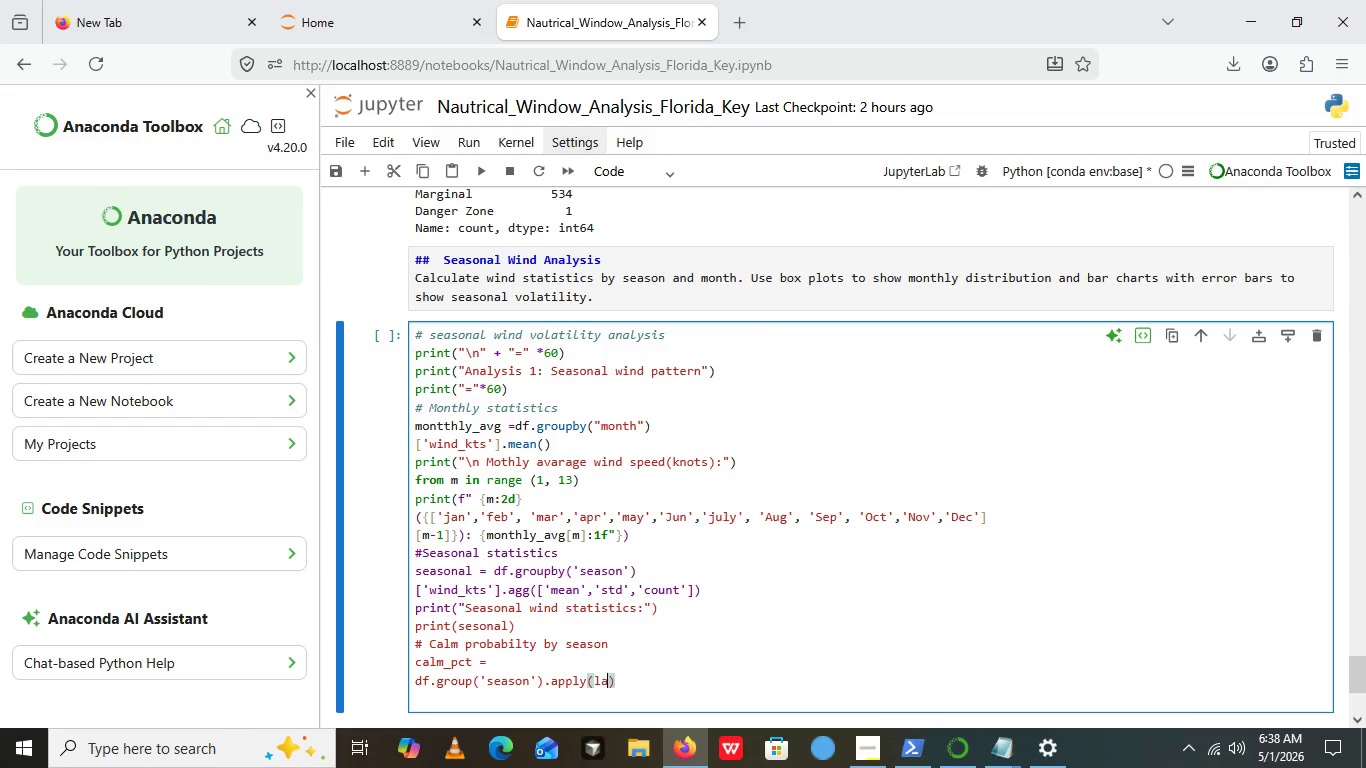 
type(lam)
 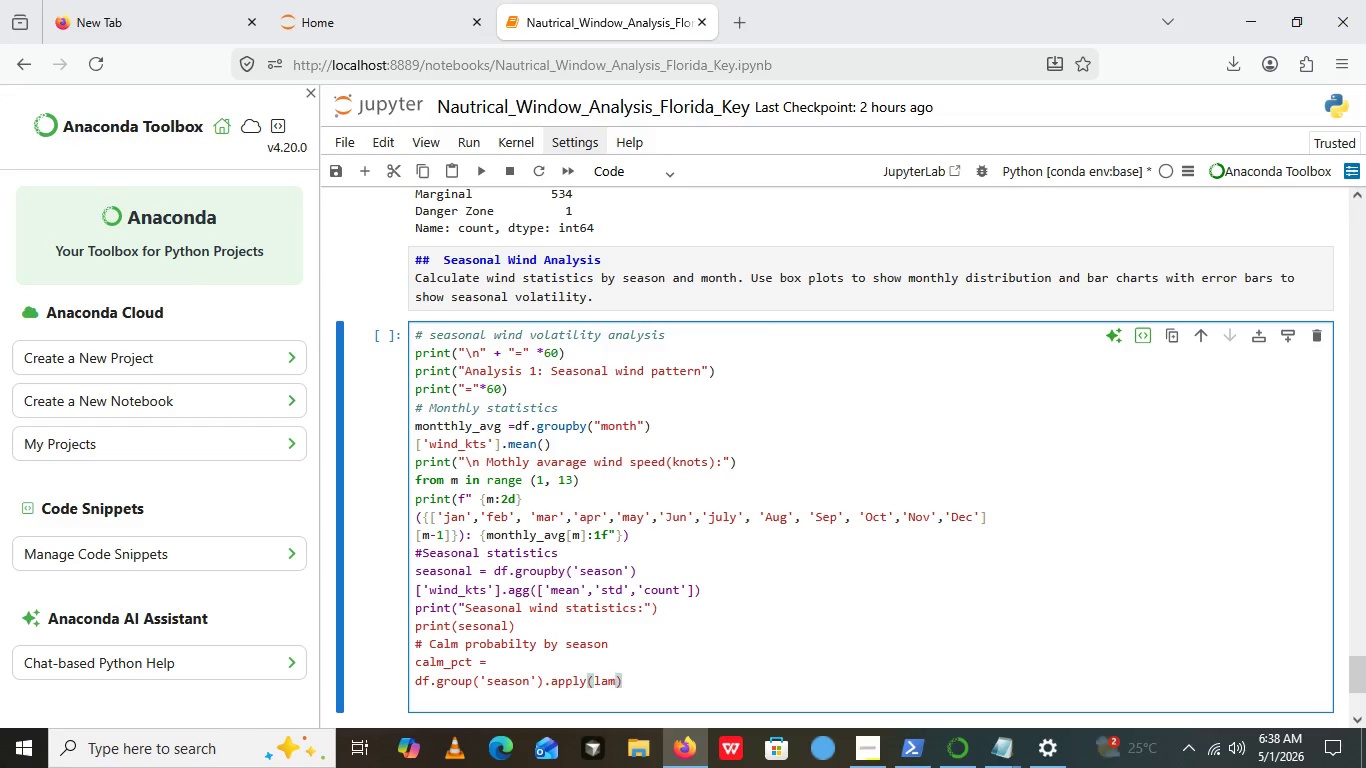 
type(bda X:)
 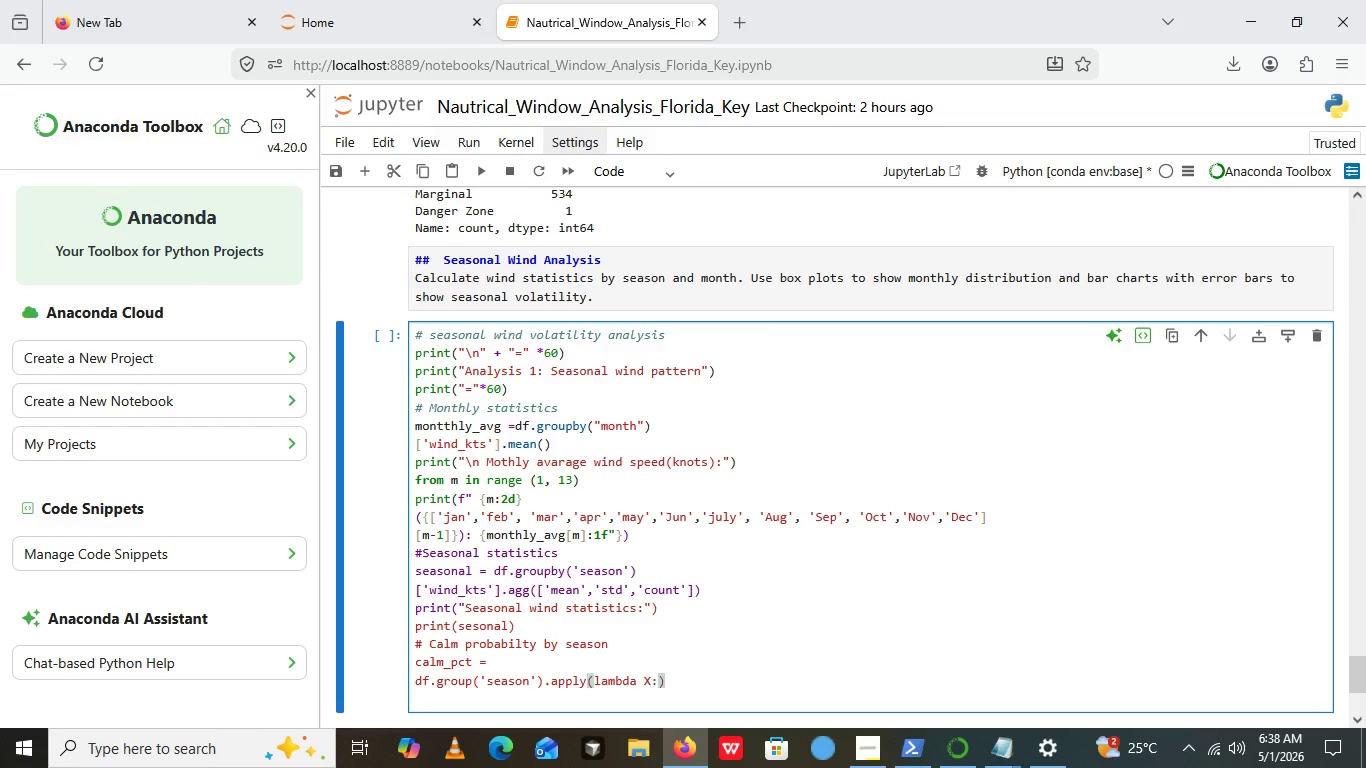 
wait(15.89)
 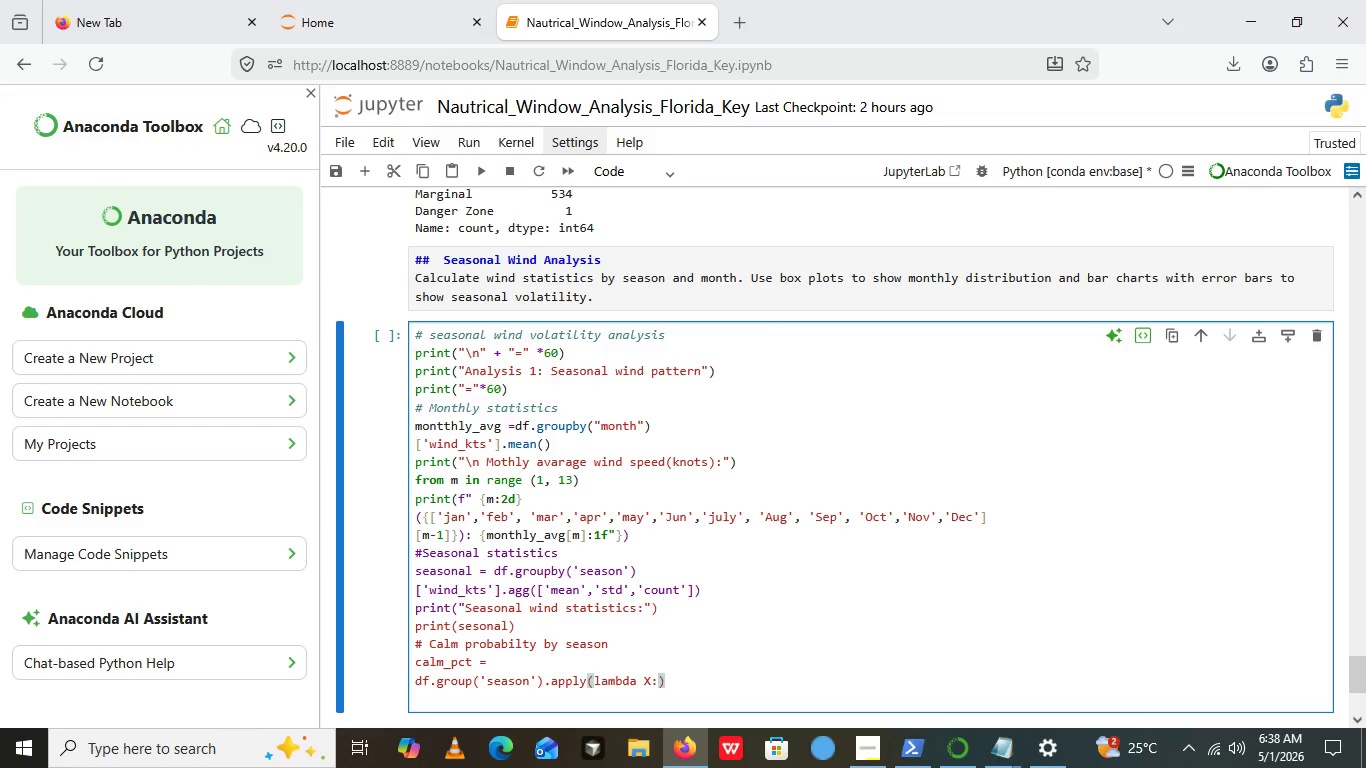 
type(())
 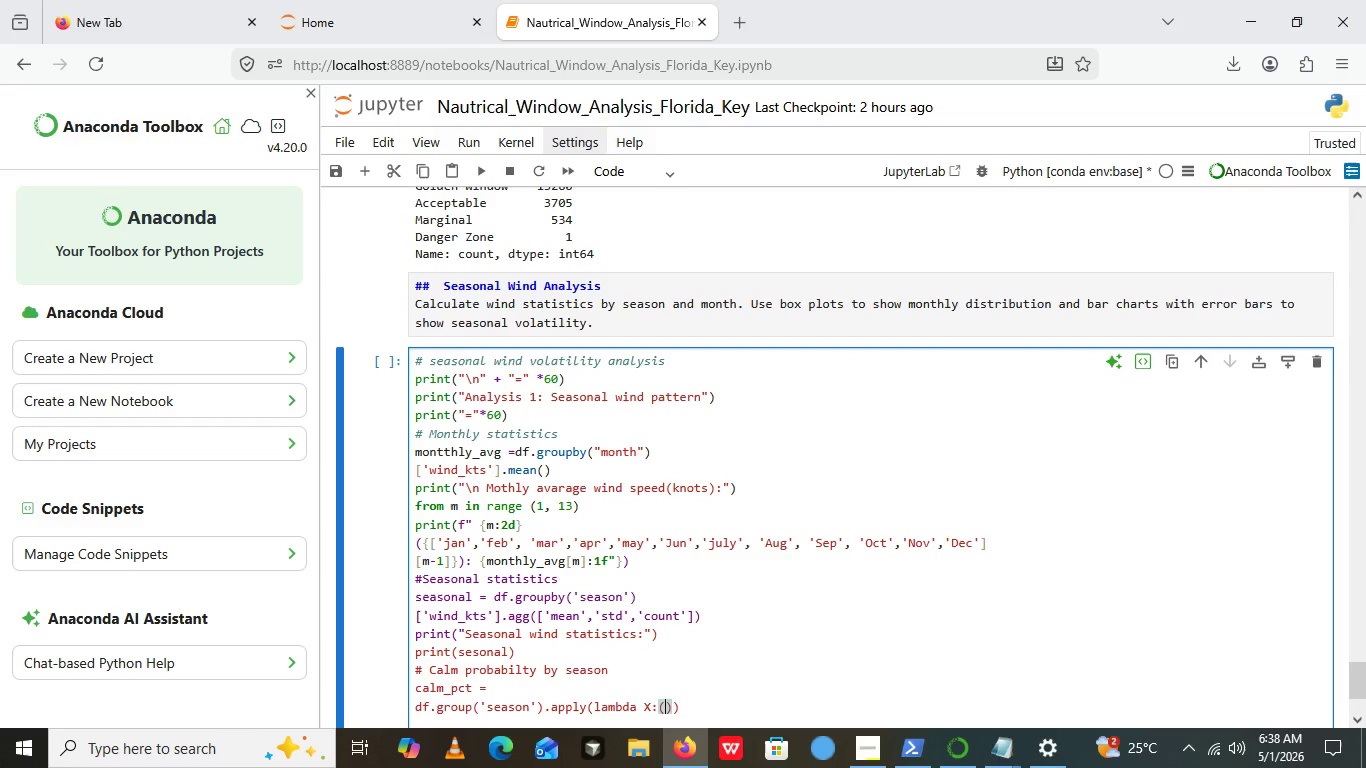 
key(ArrowLeft)
 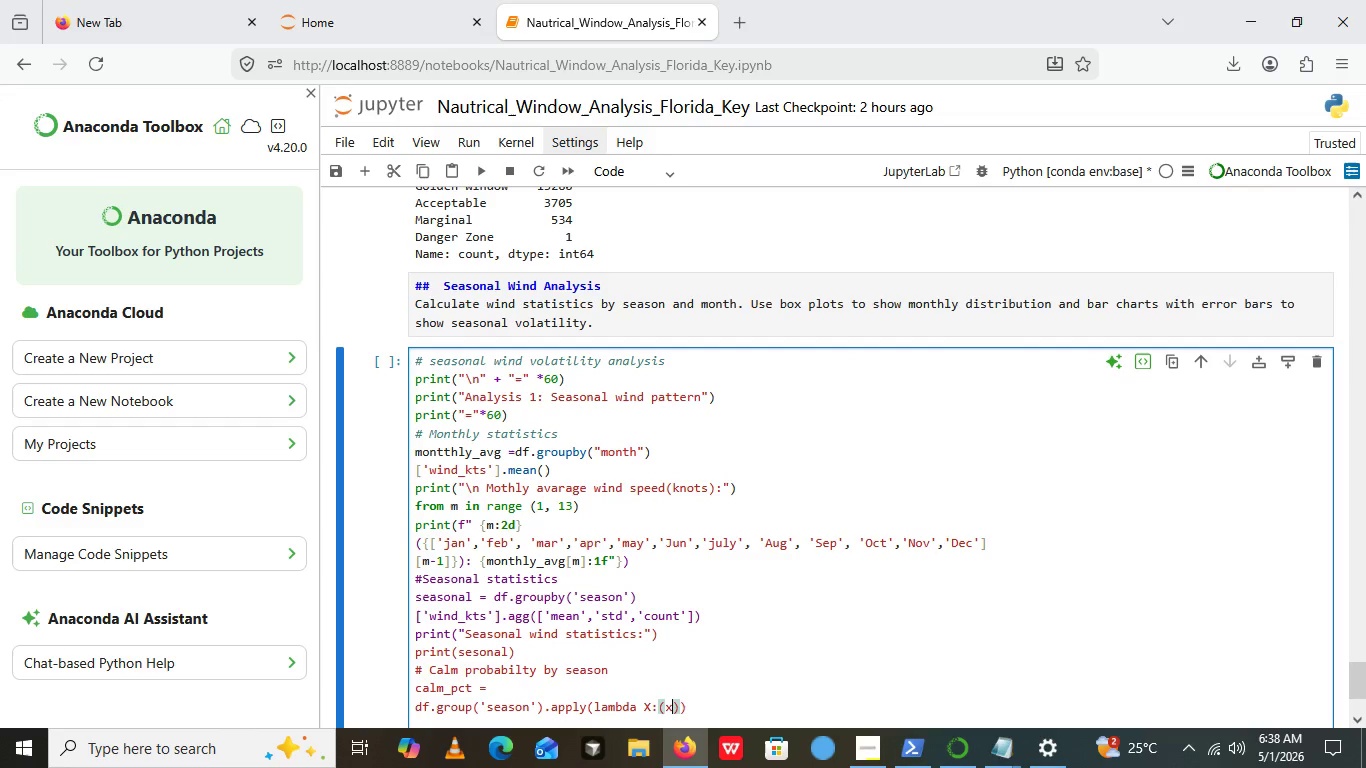 
type(xbdbn)
key(Backspace)
key(Backspace)
key(Backspace)
key(Backspace)
 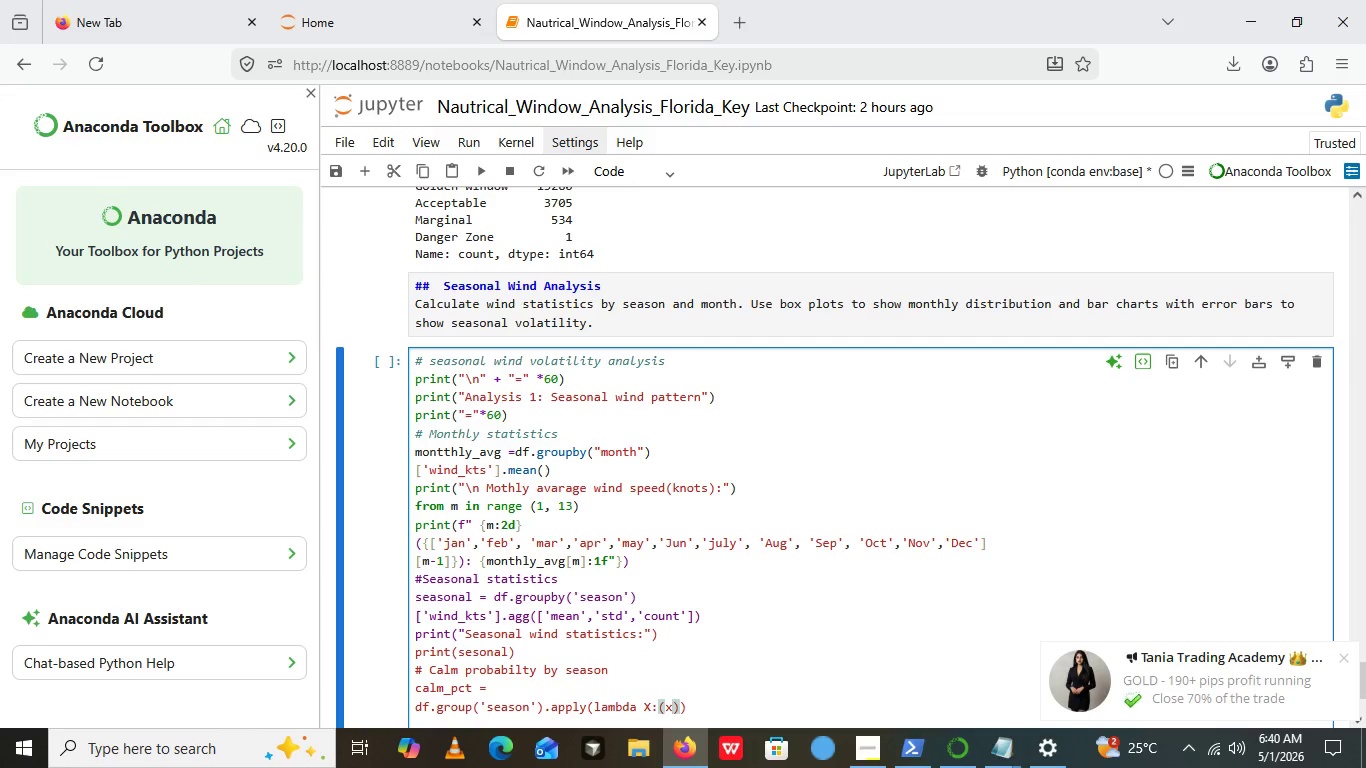 
wait(73.58)
 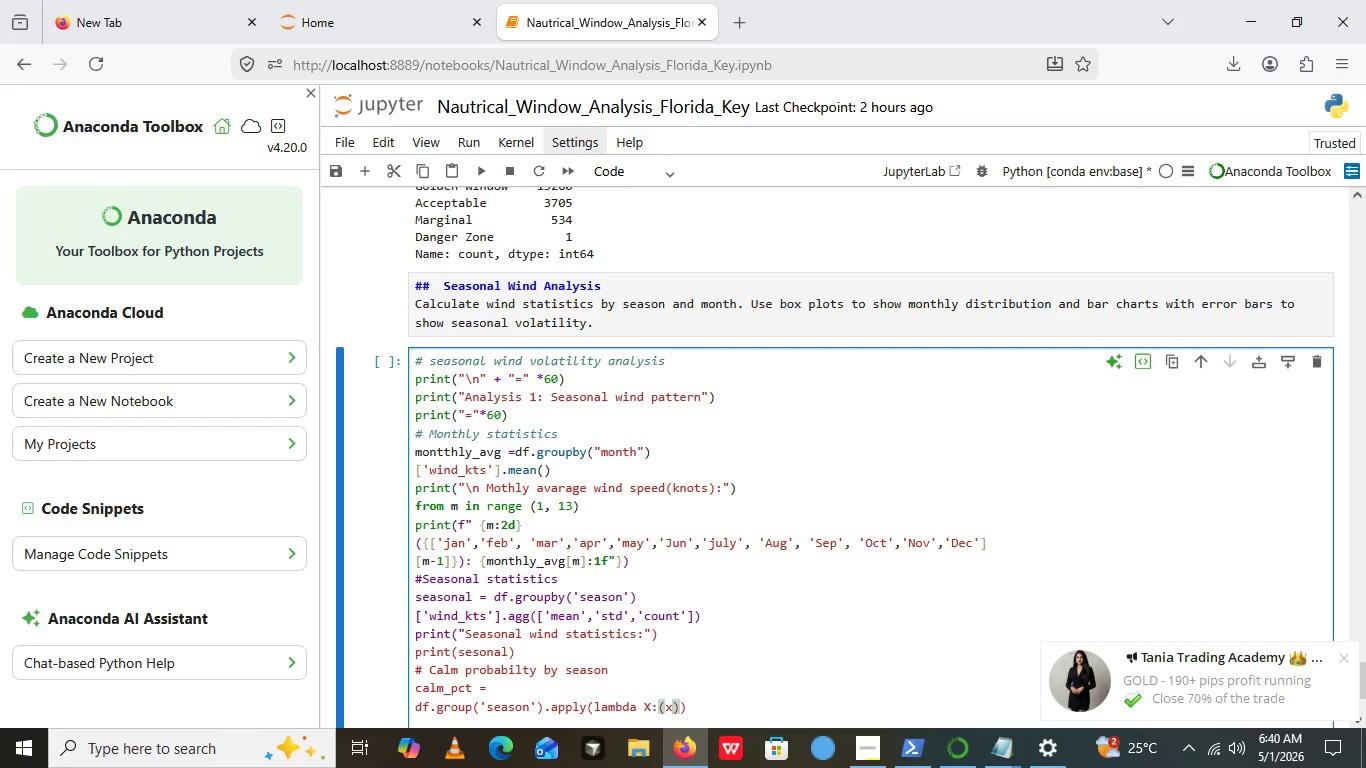 
left_click([1197, 742])
 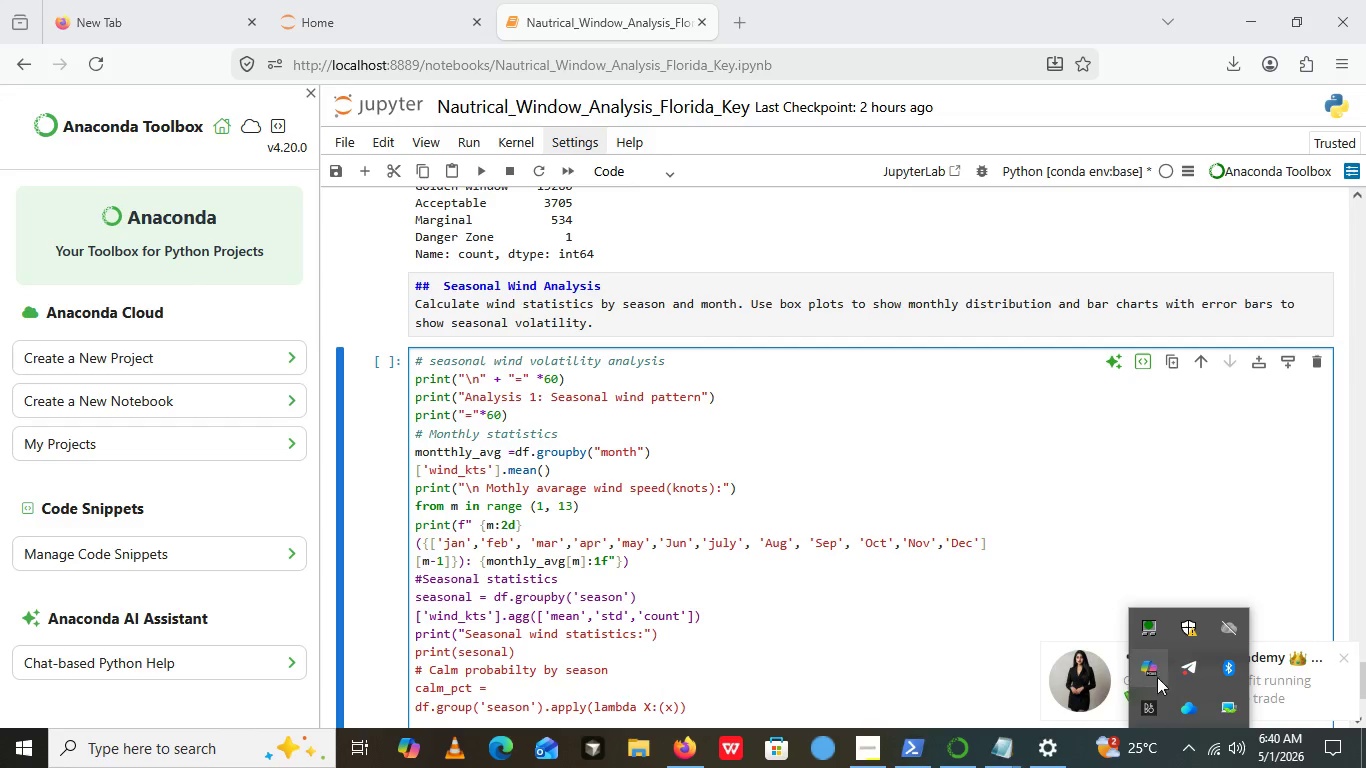 
left_click([1236, 678])
 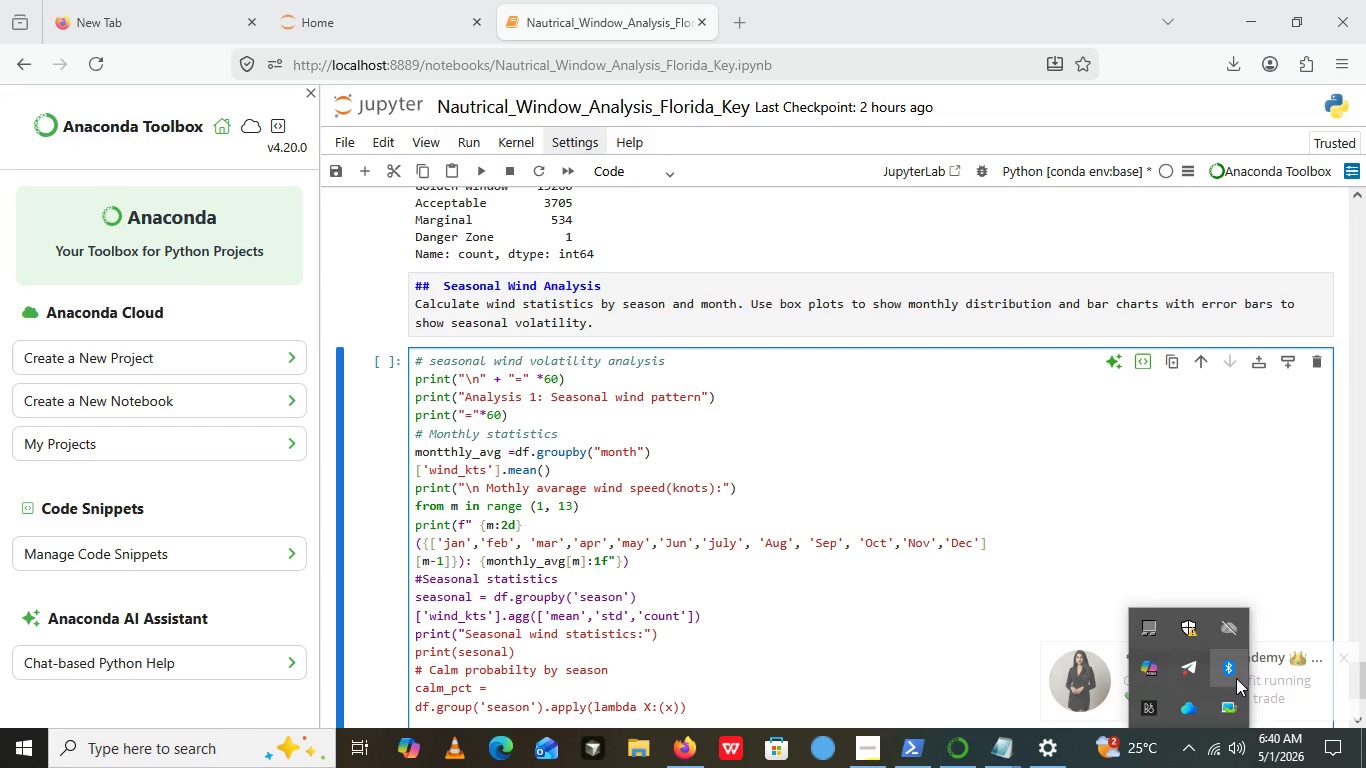 
double_click([1236, 678])
 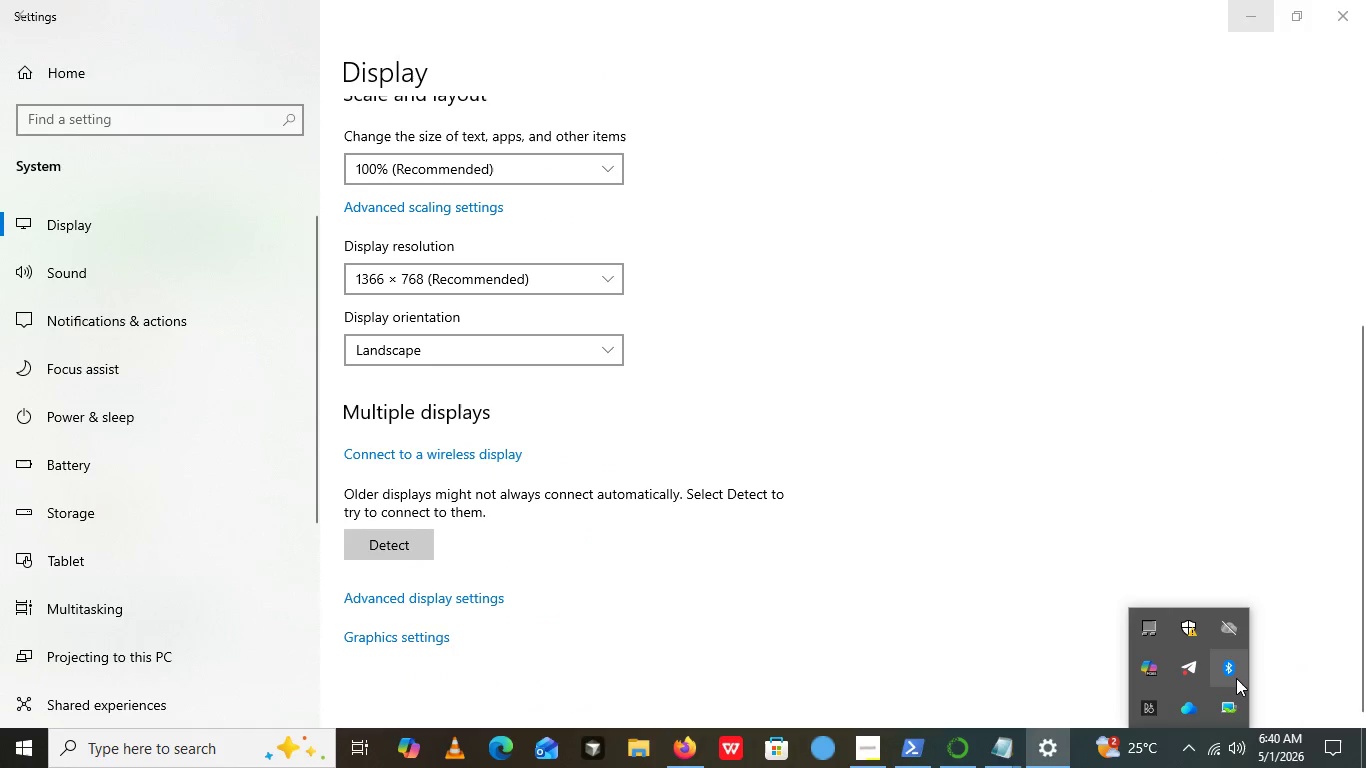 
left_click([1236, 678])
 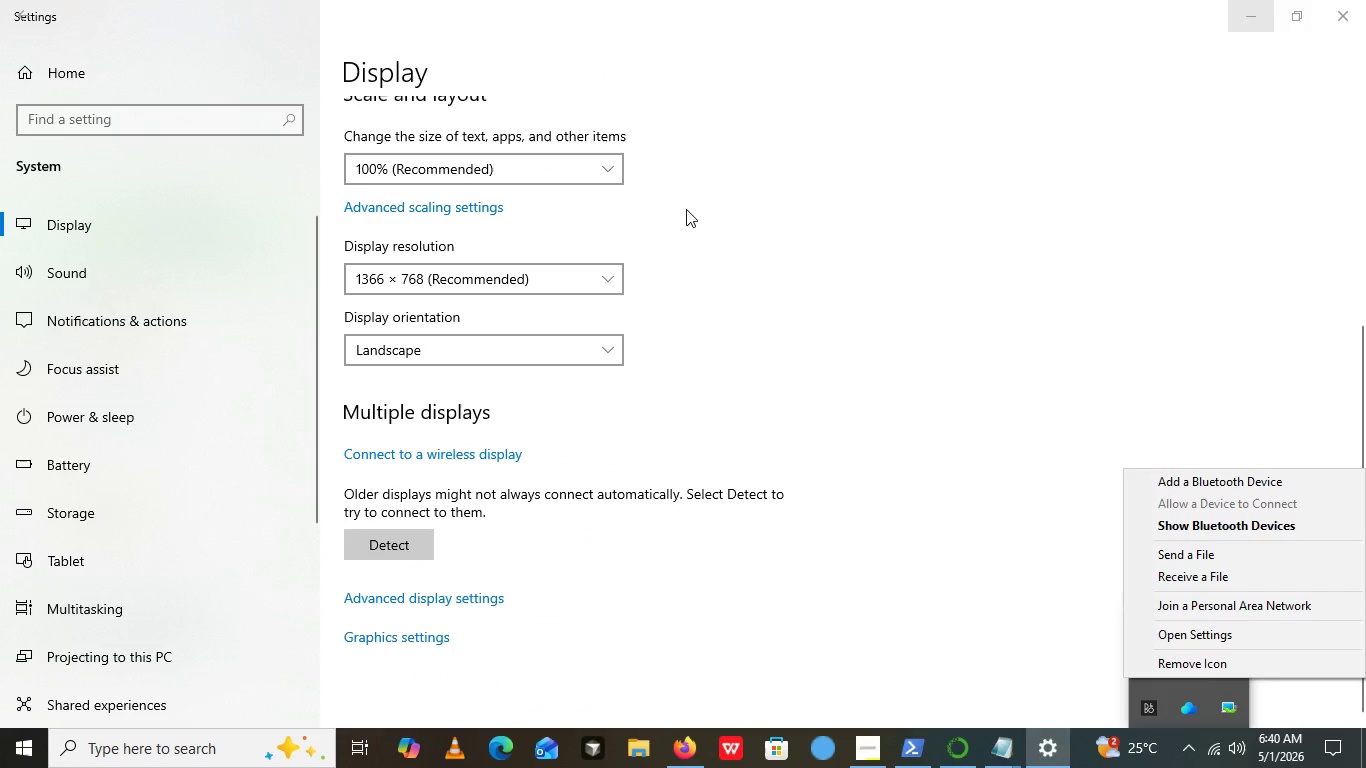 
scroll: coordinate [642, 186], scroll_direction: up, amount: 19.0
 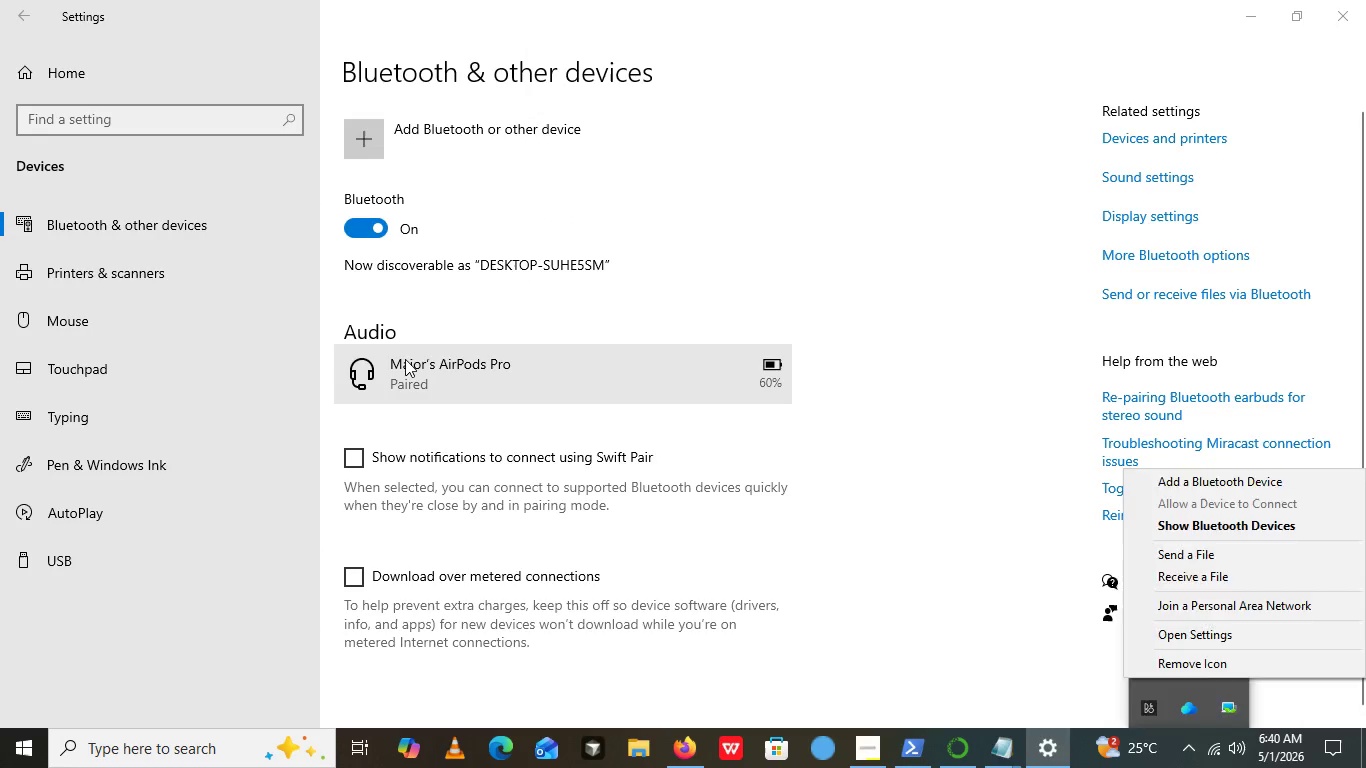 
left_click([405, 359])
 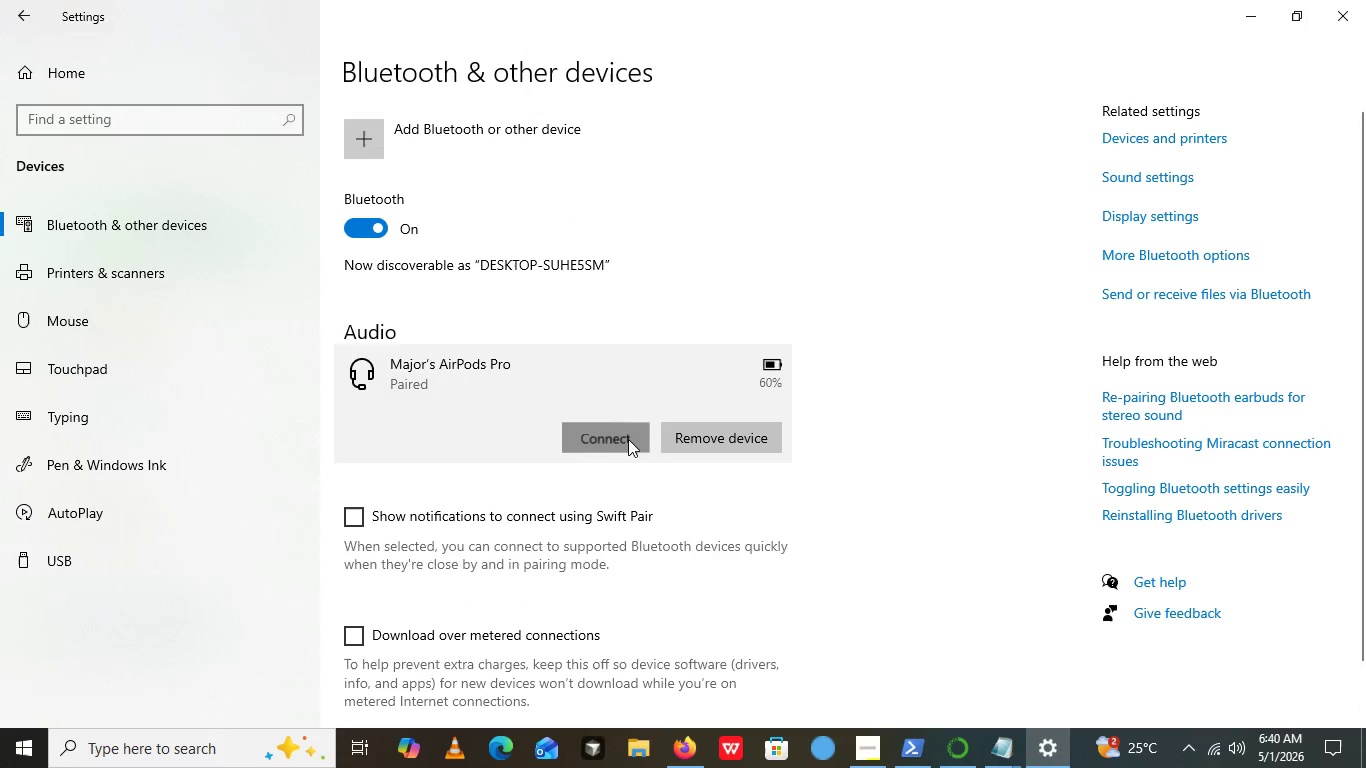 
left_click([628, 439])
 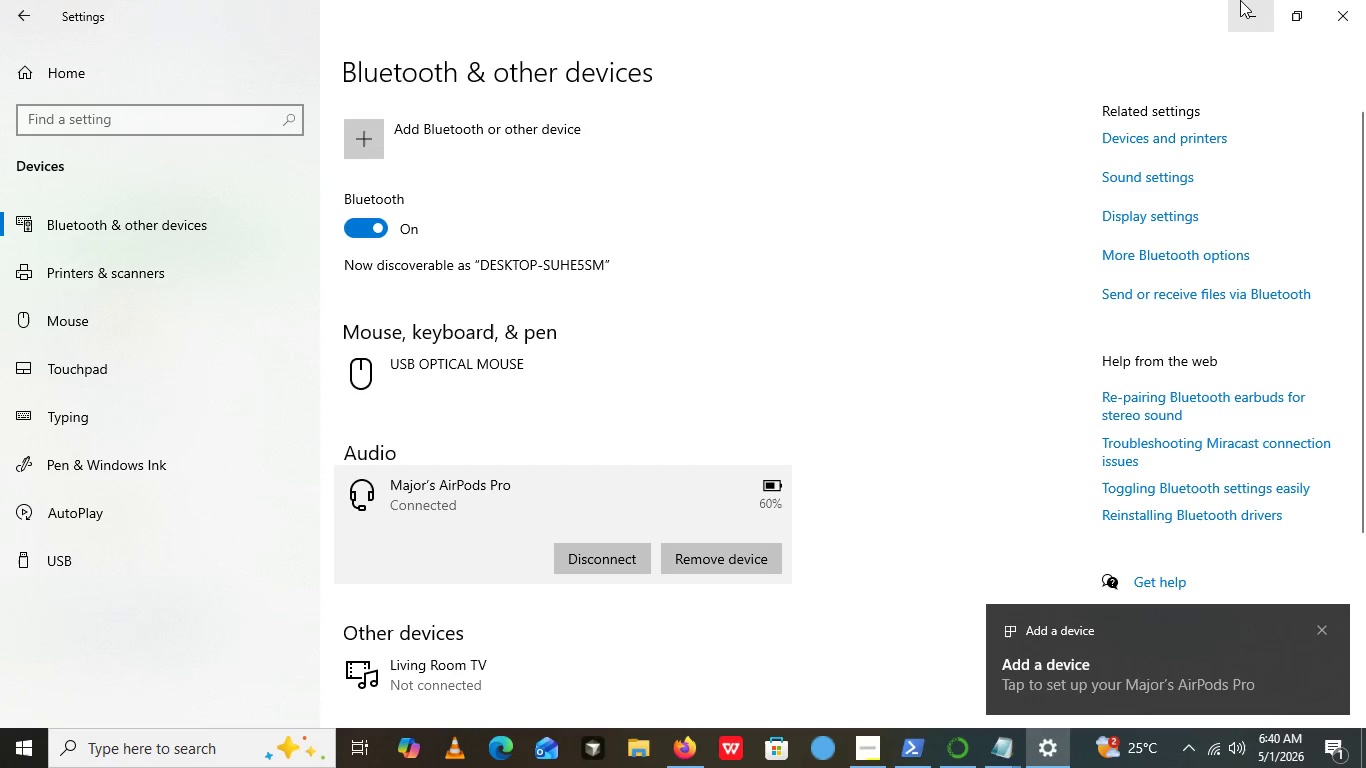 
wait(6.33)
 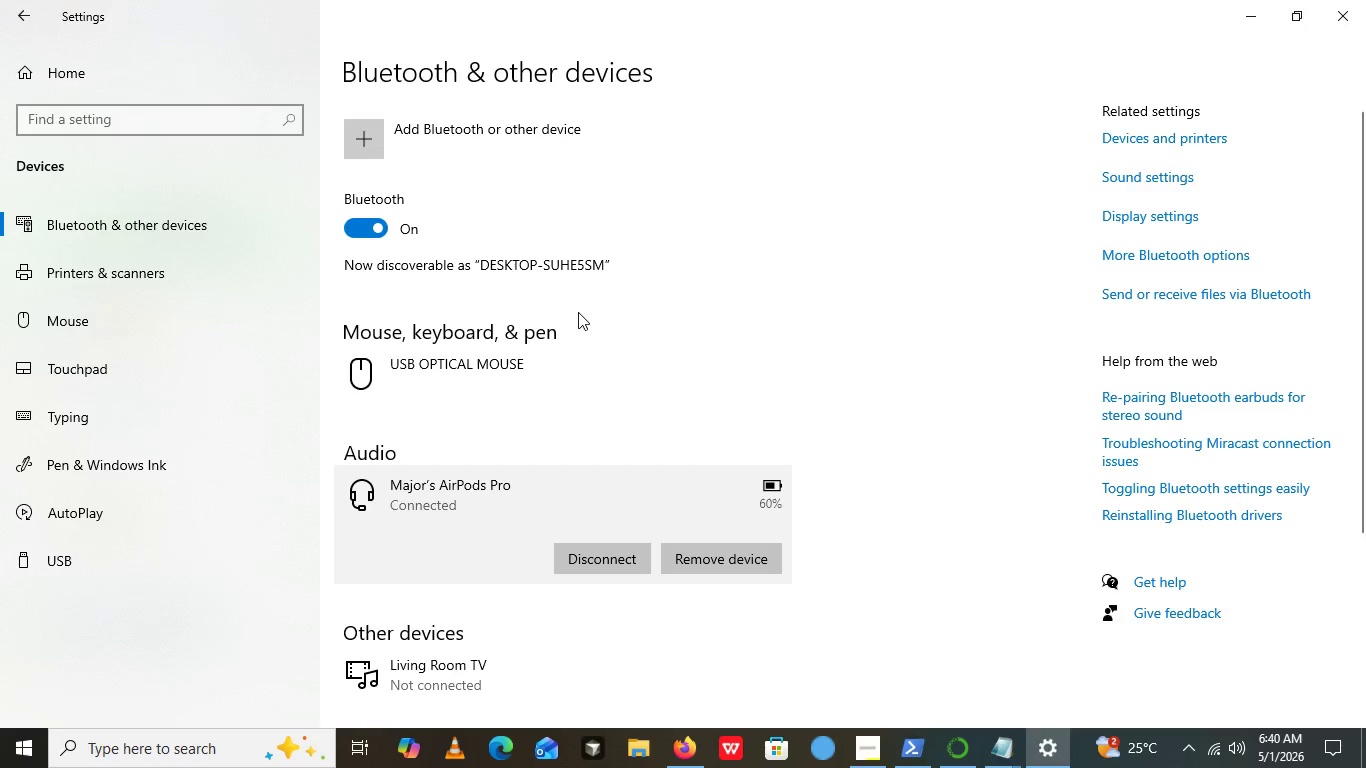 
left_click([1120, 628])
 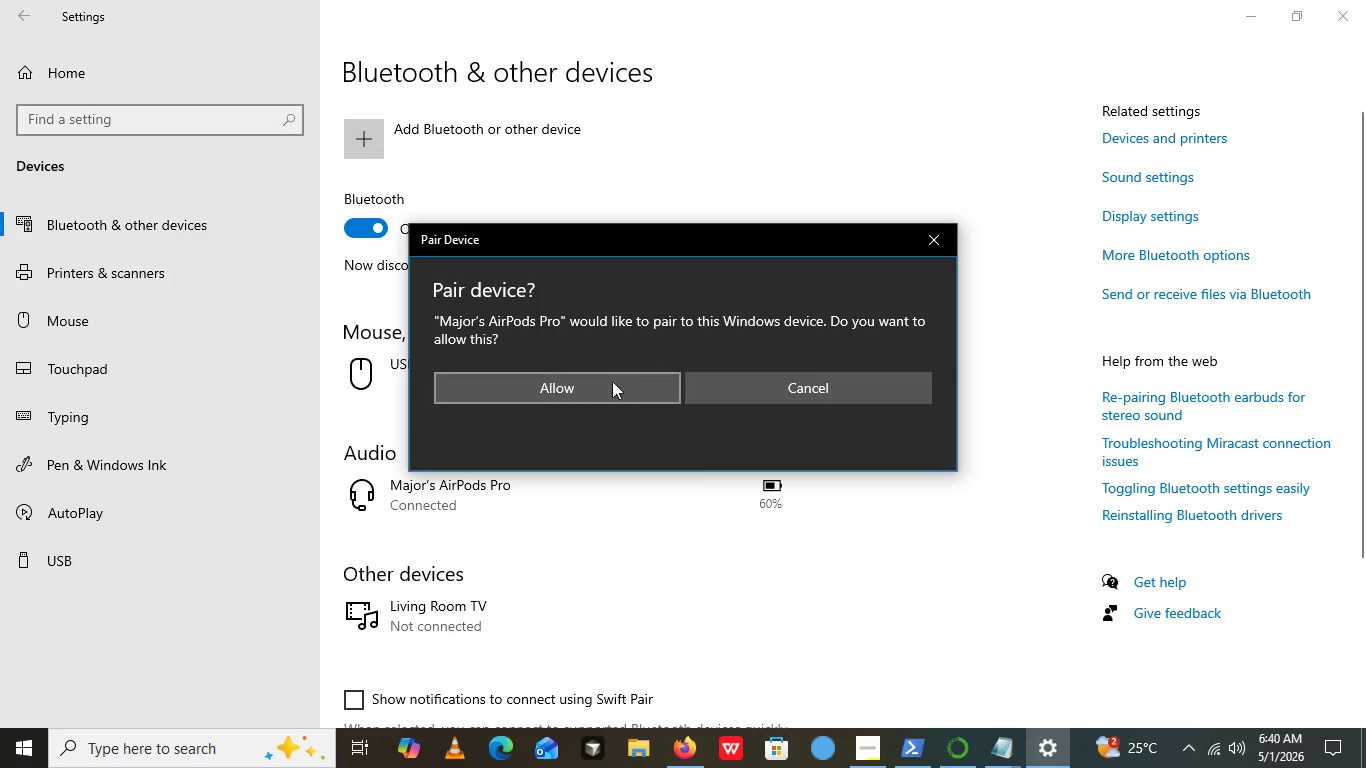 
left_click([597, 393])
 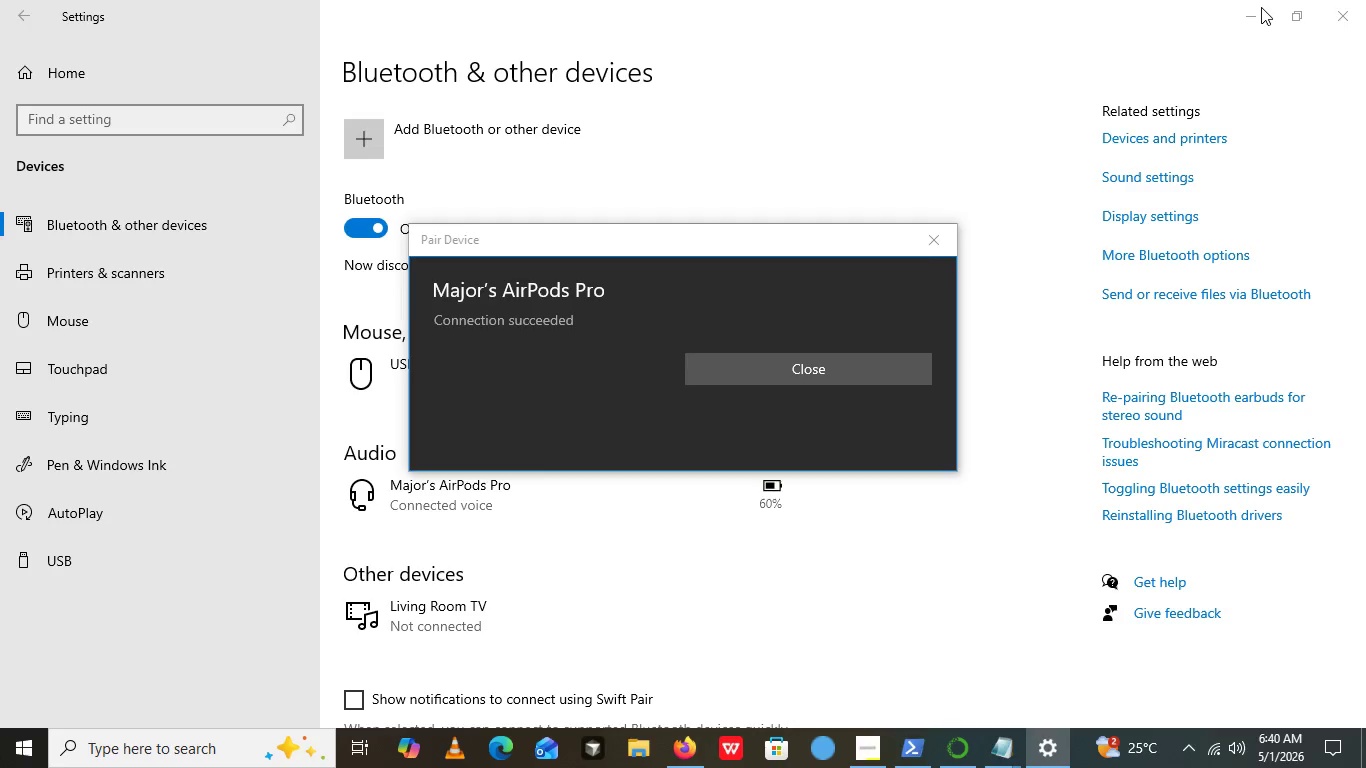 
left_click([1261, 7])
 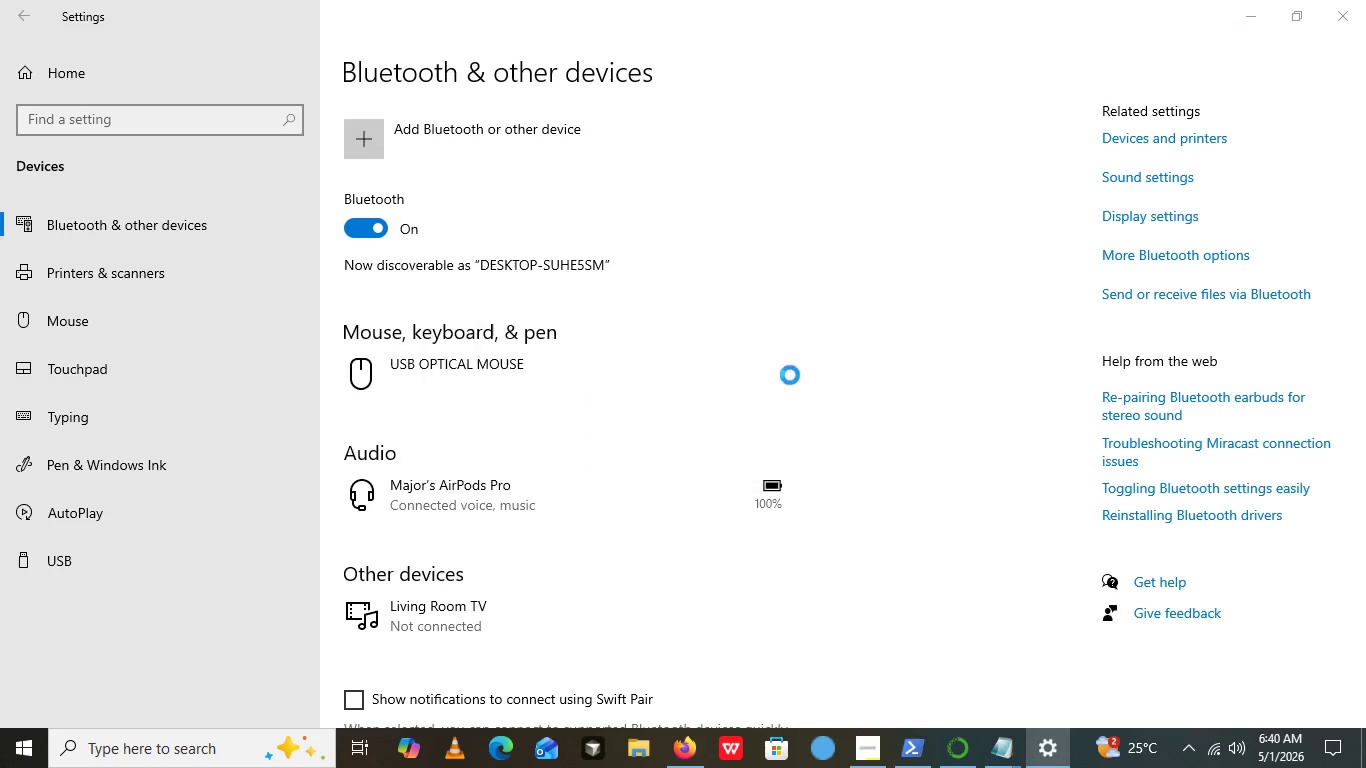 
left_click([790, 375])
 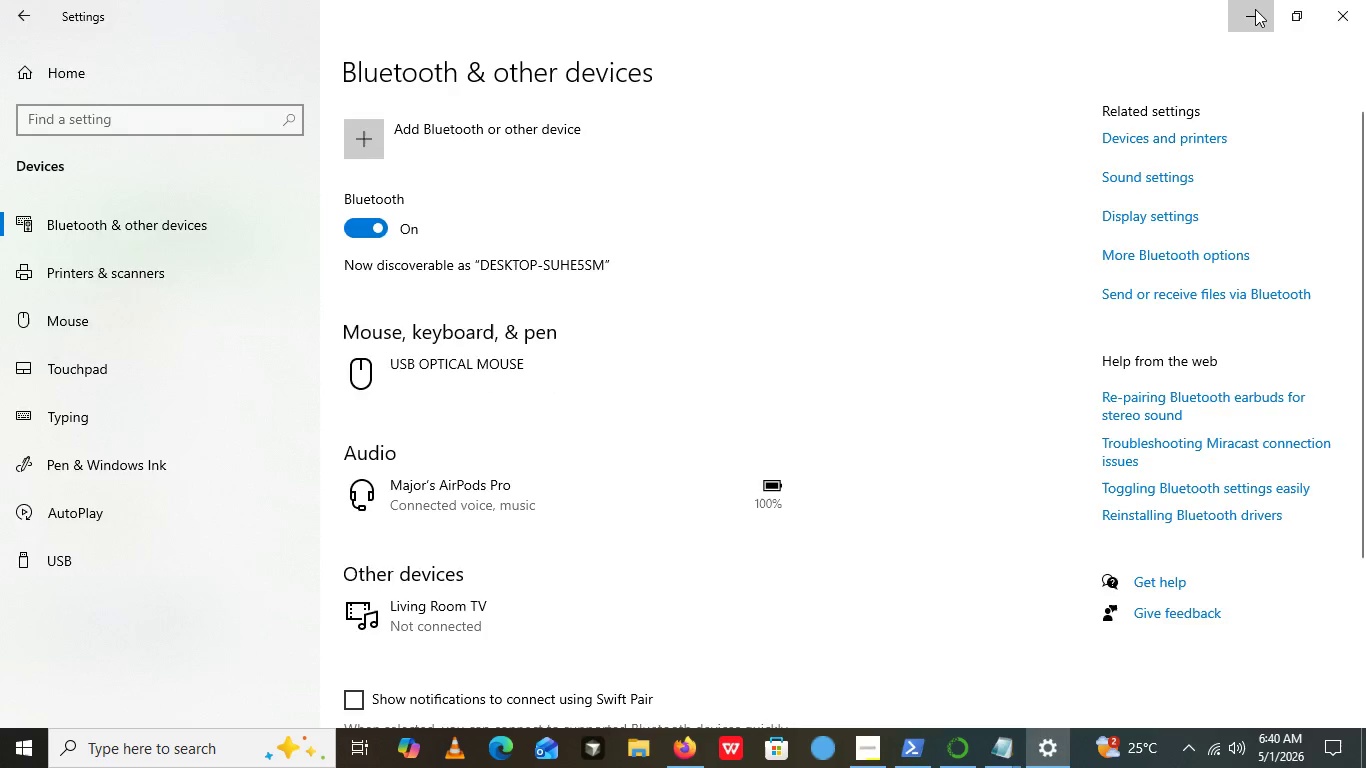 
left_click([1255, 9])
 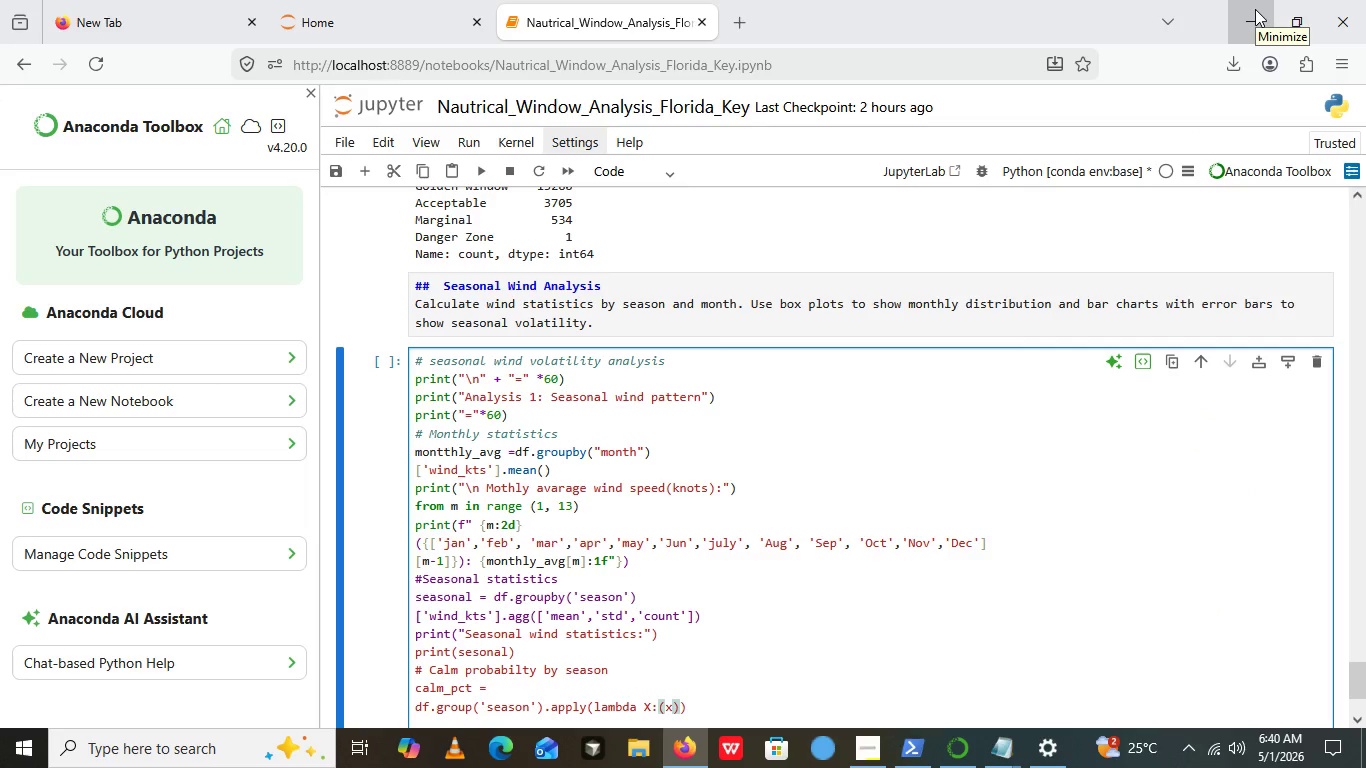 
wait(7.64)
 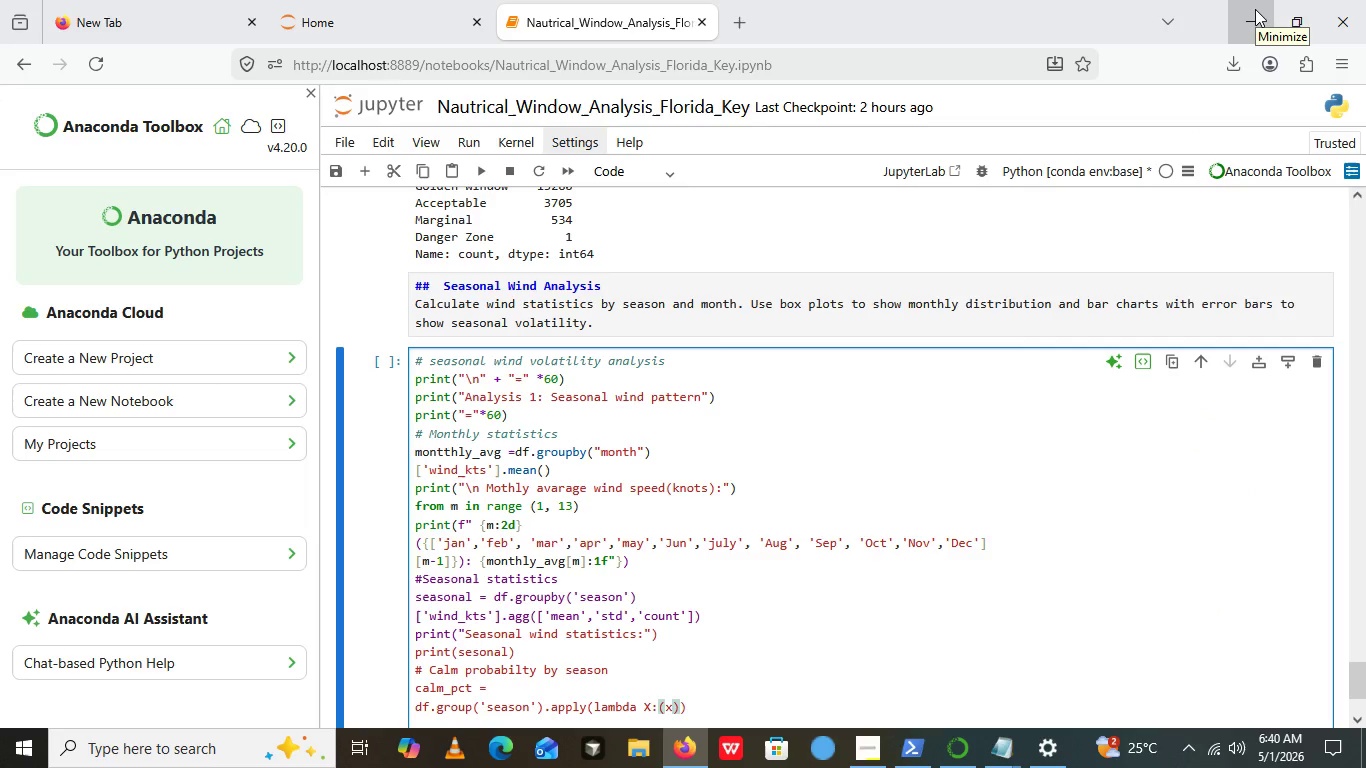 
left_click([699, 554])
 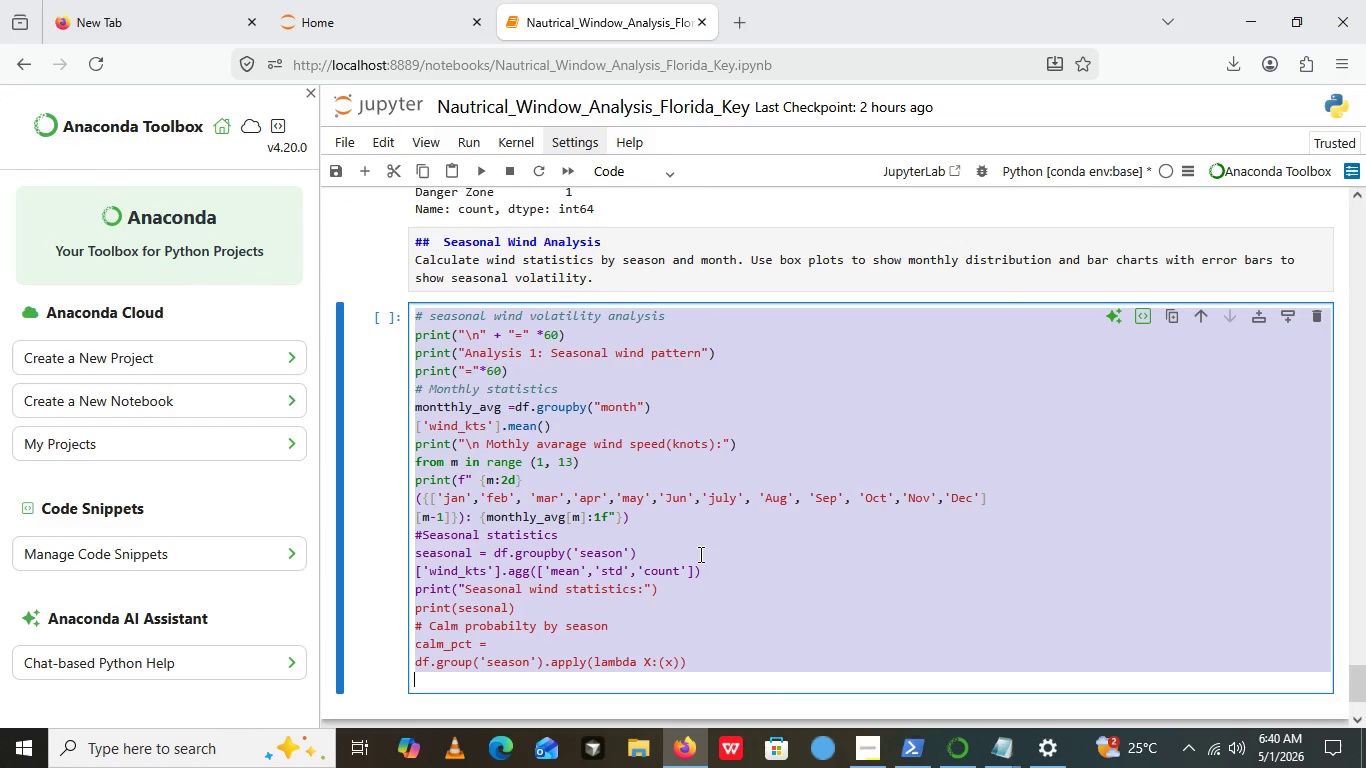 
key(Control+A)
 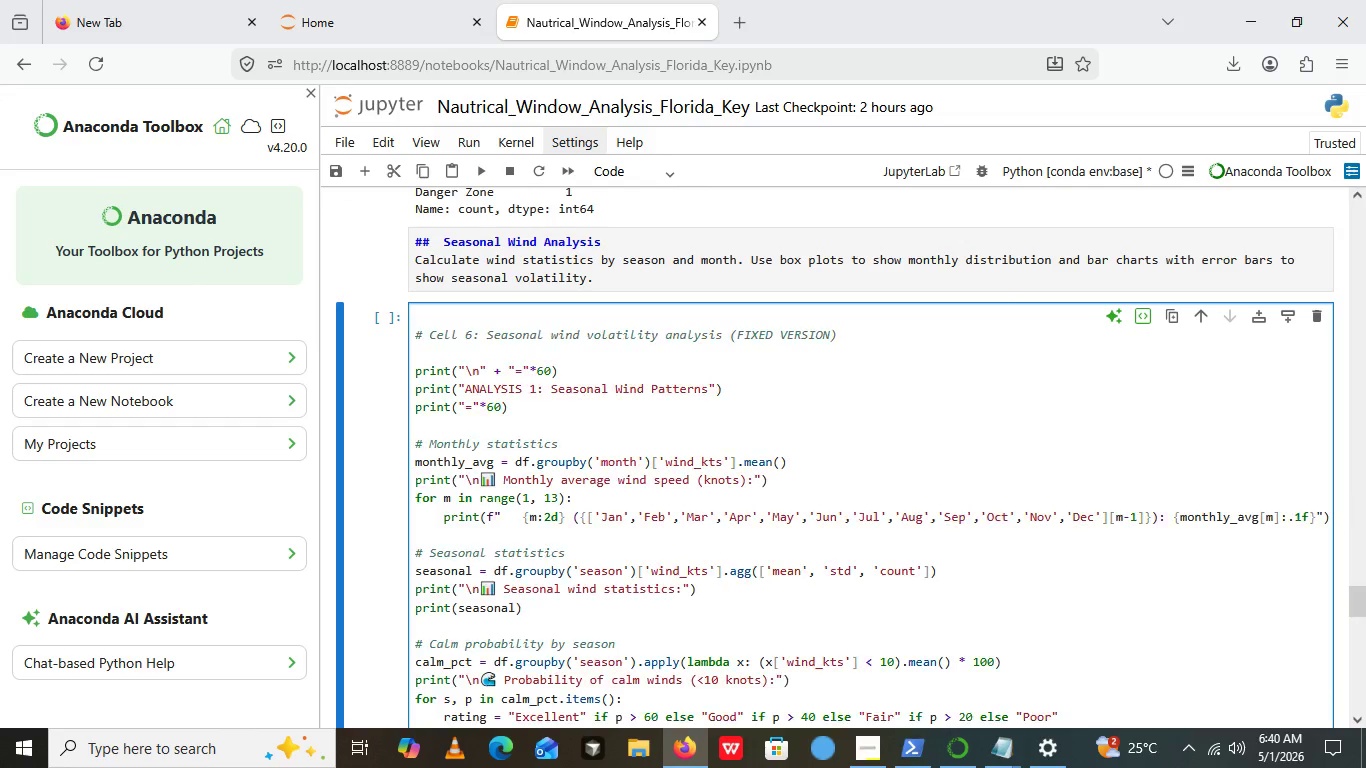 
key(Control+V)
 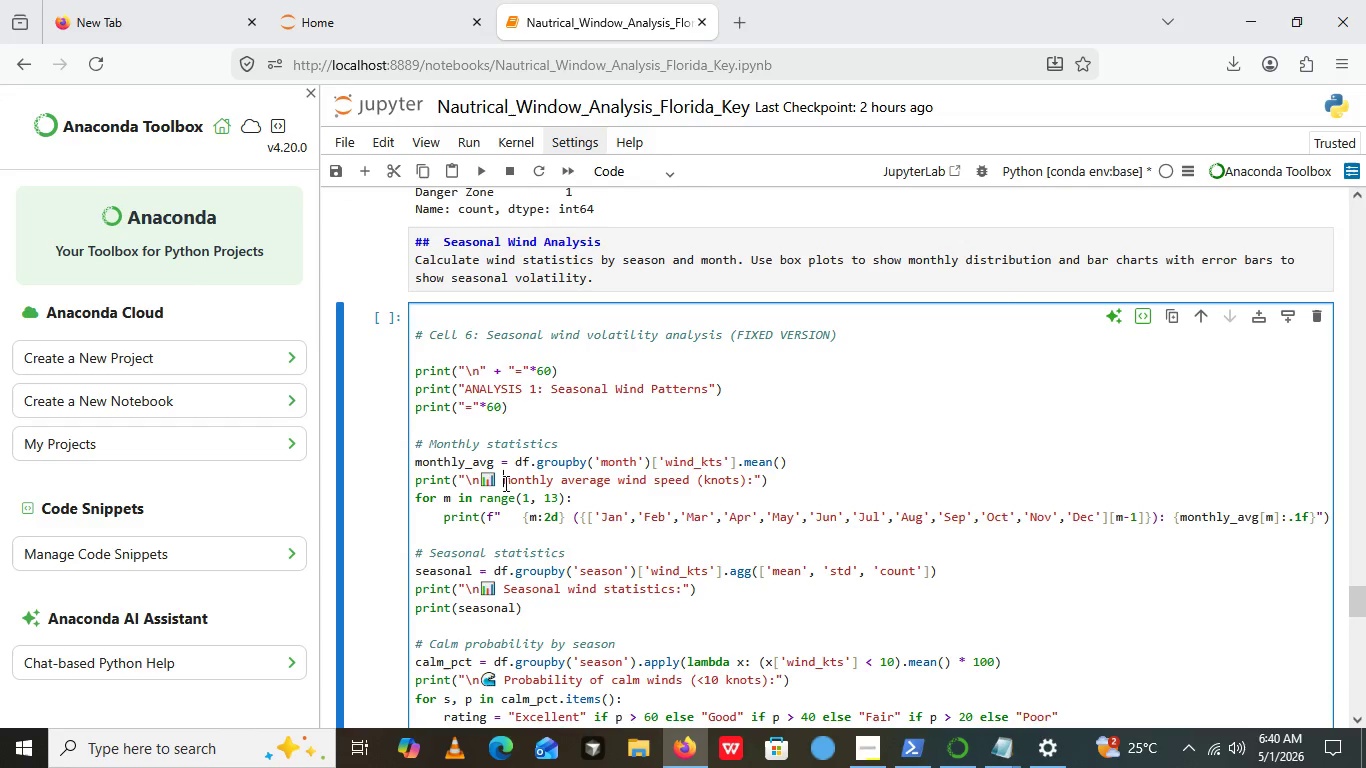 
left_click_drag(start_coordinate=[504, 483], to_coordinate=[475, 483])
 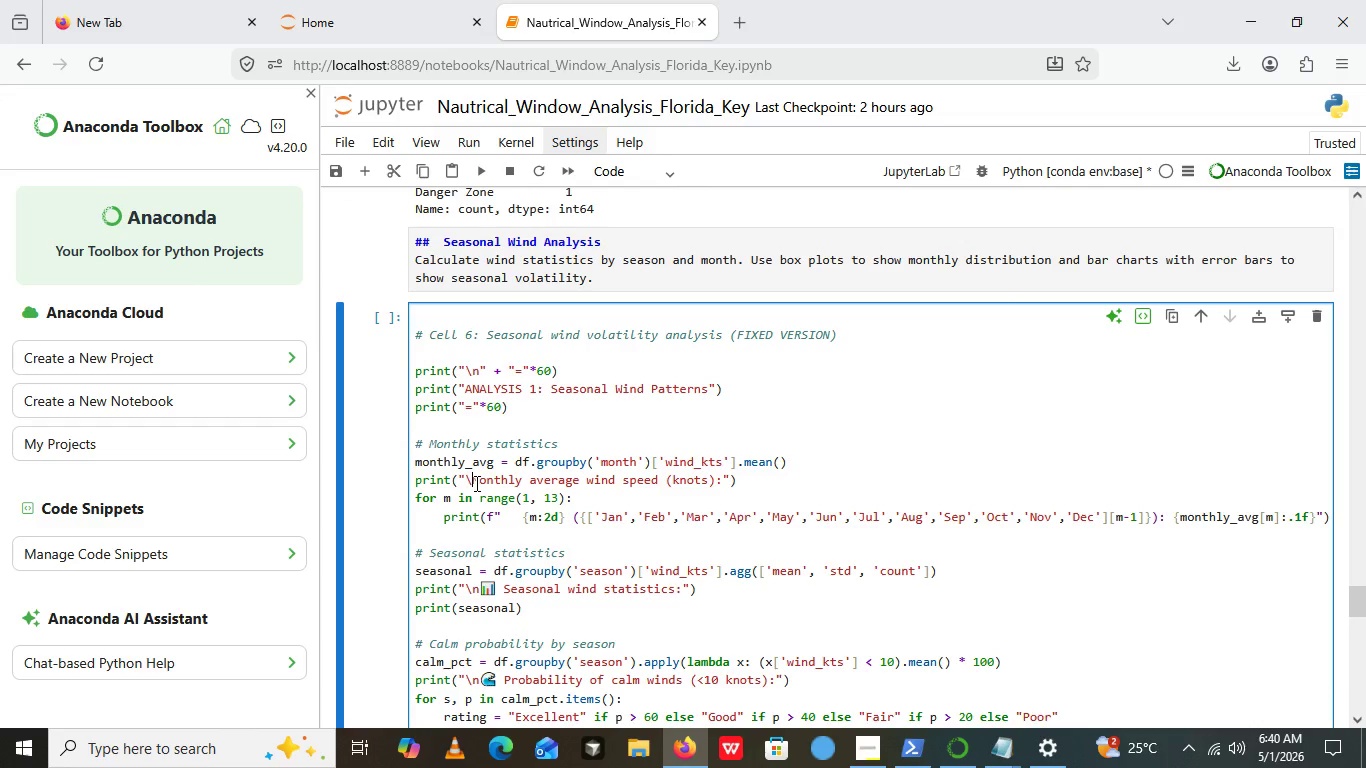 
key(Backspace)
 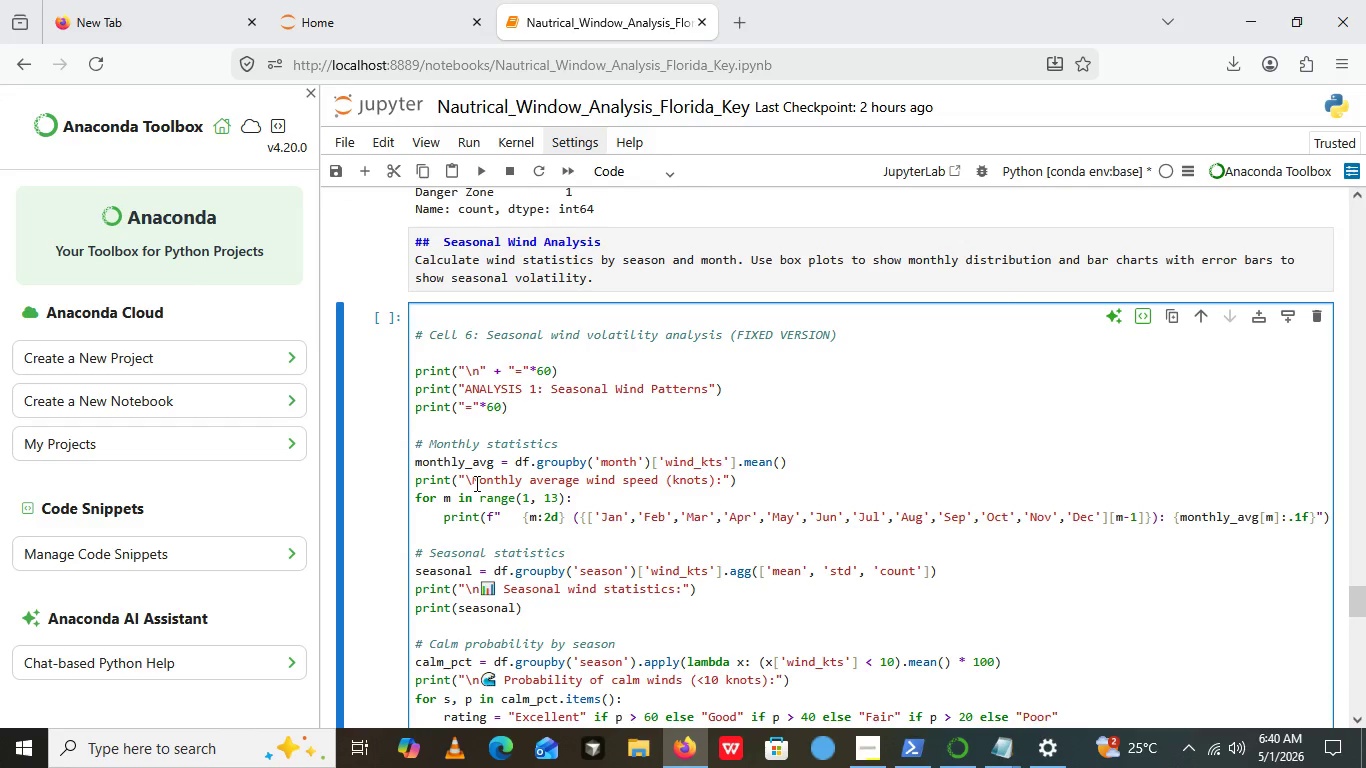 
wait(5.33)
 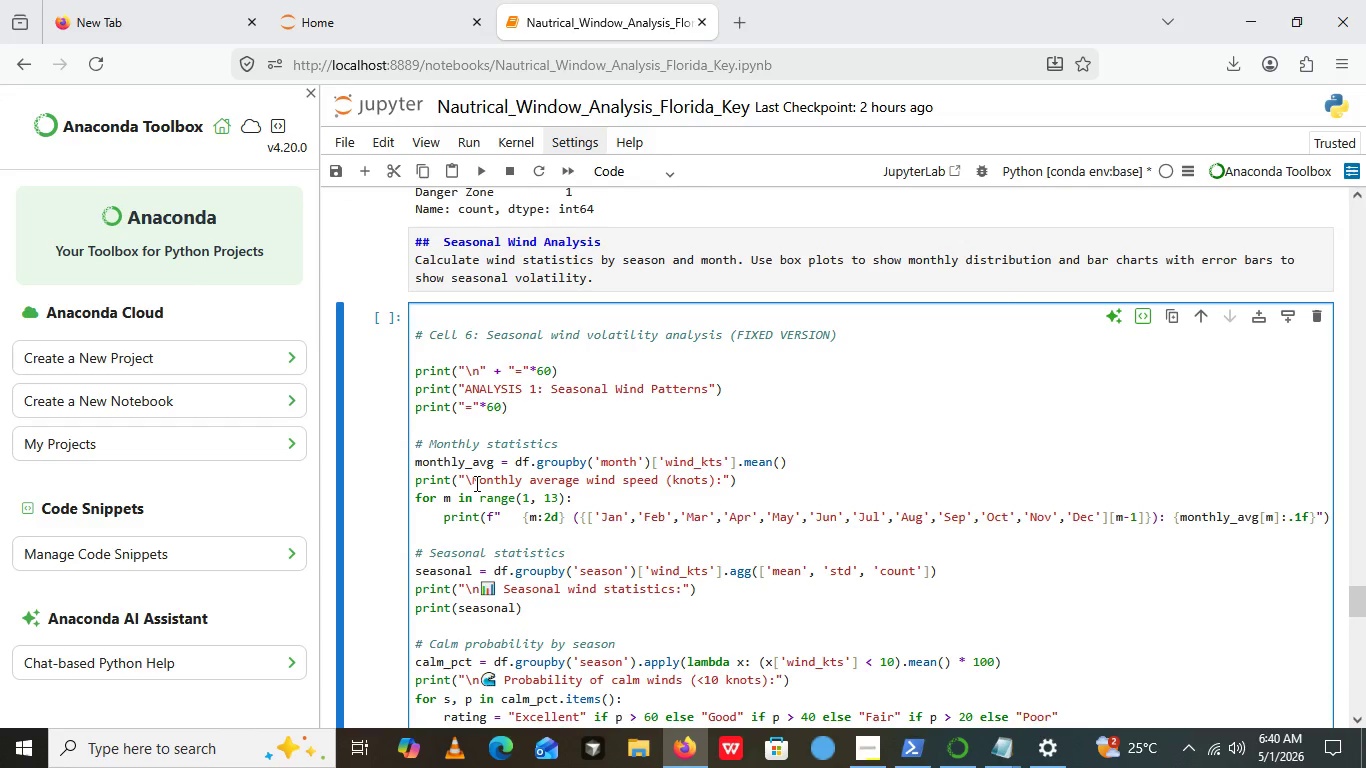 
key(MediaTrackNext)
 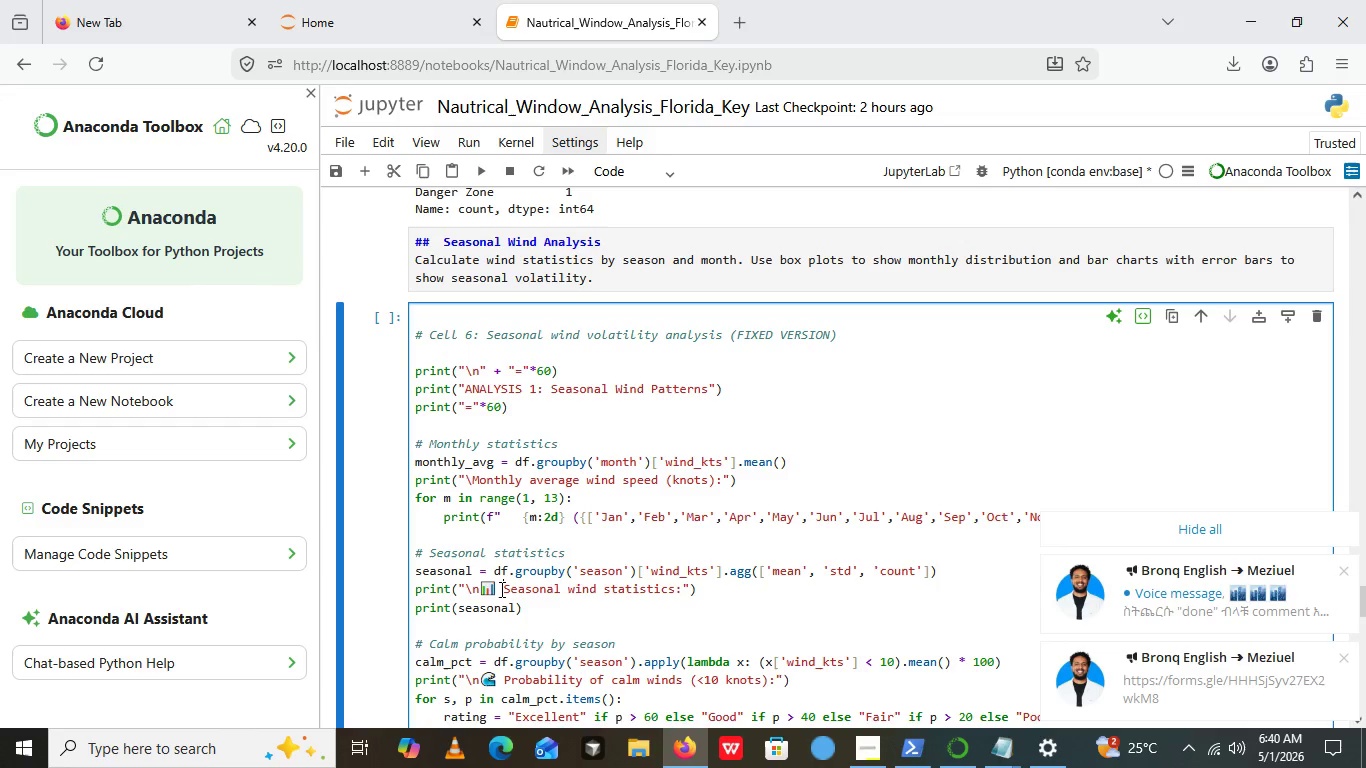 
left_click([500, 589])
 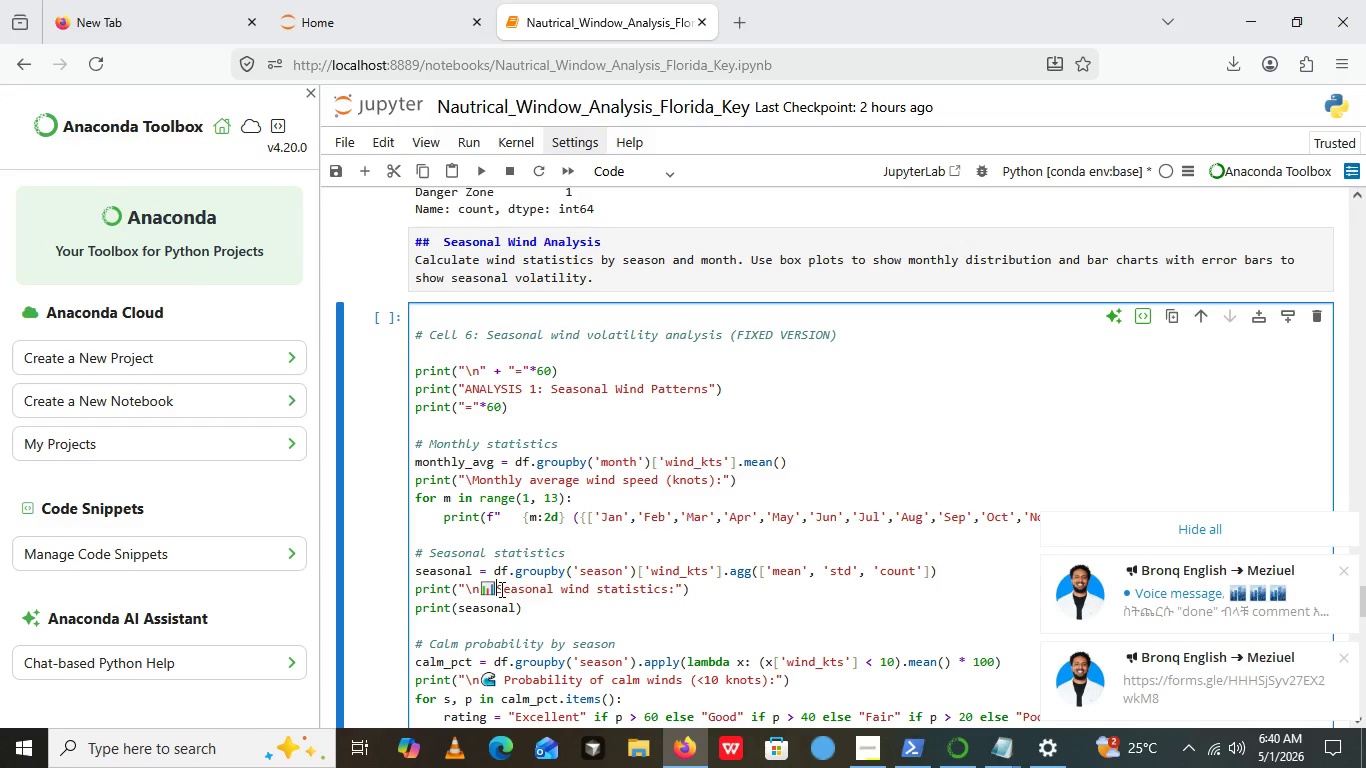 
key(Backspace)
 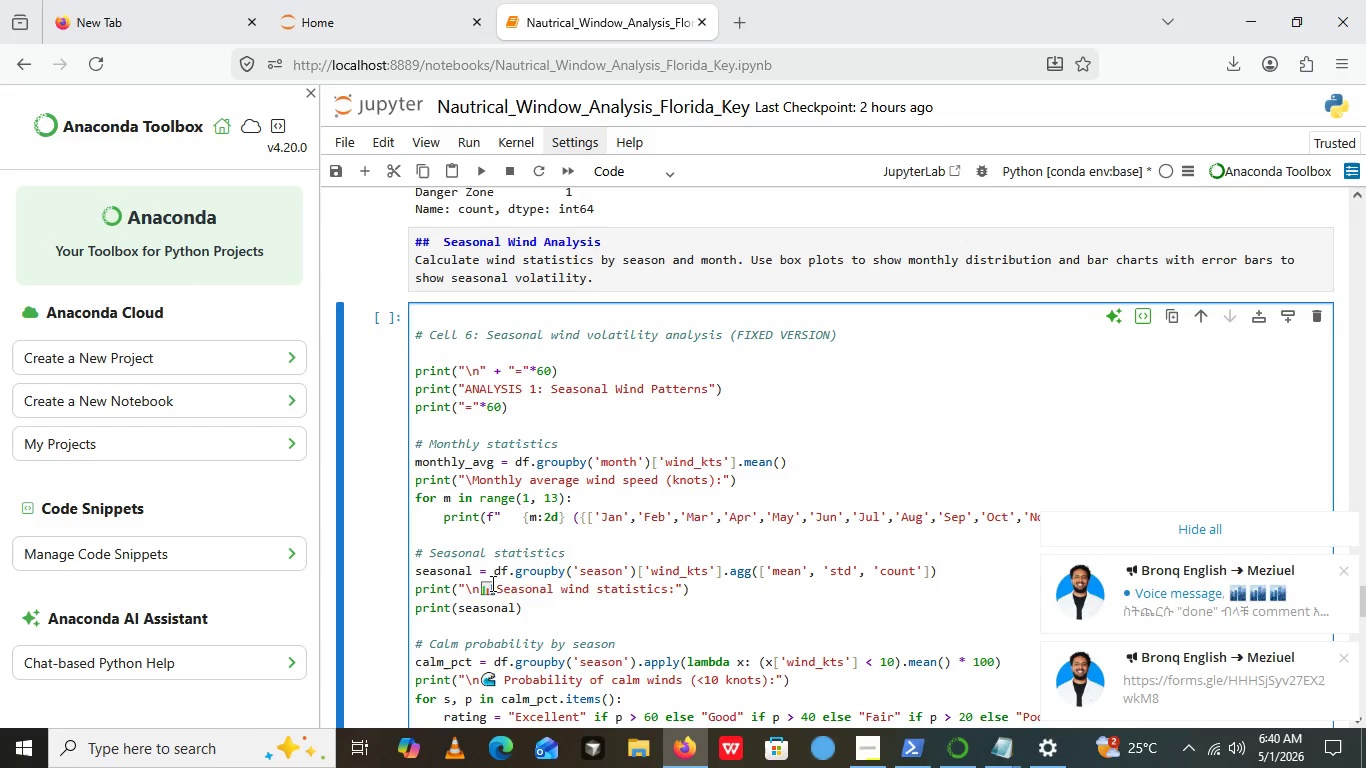 
key(Backspace)
 